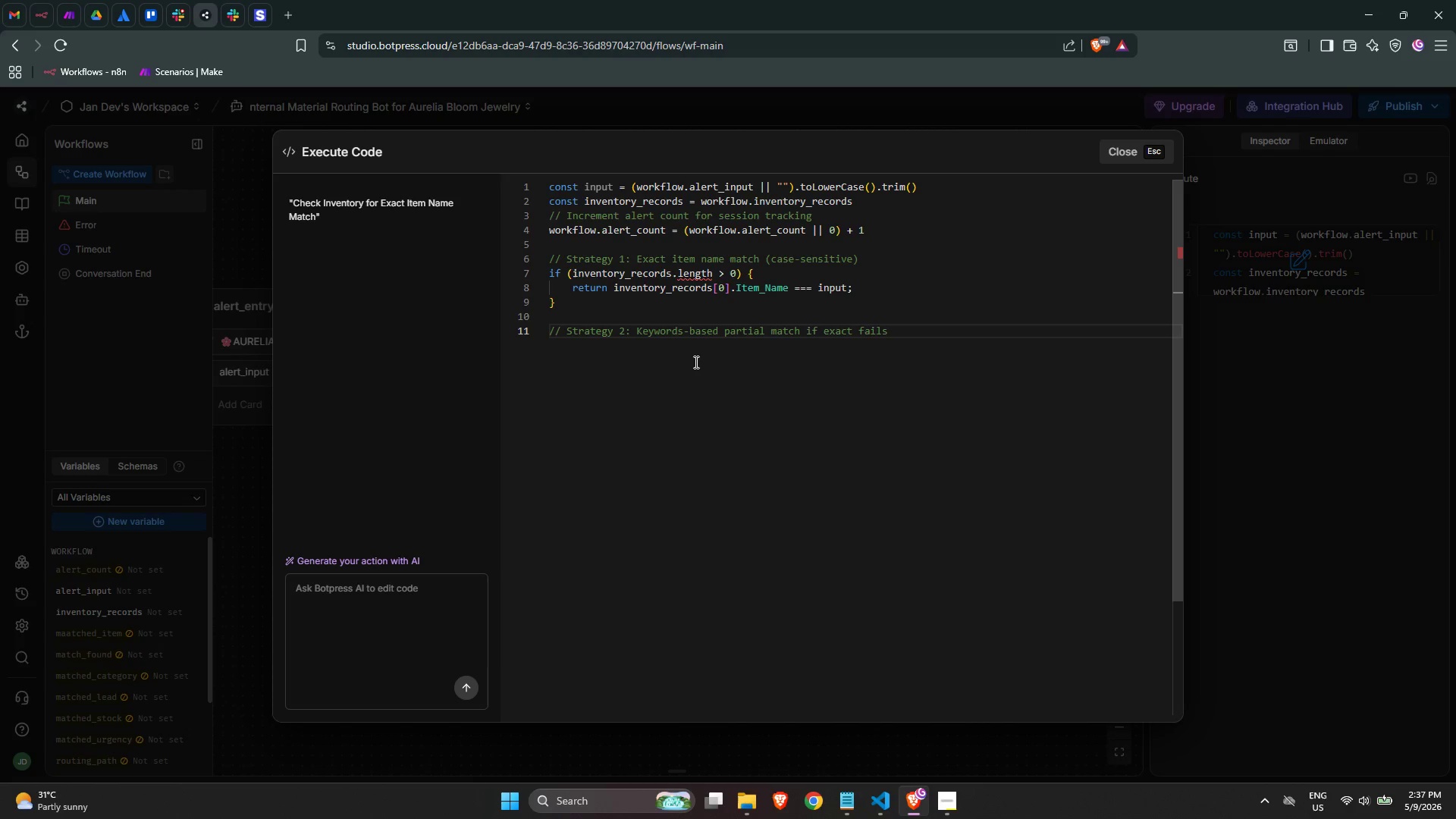 
left_click([681, 306])
 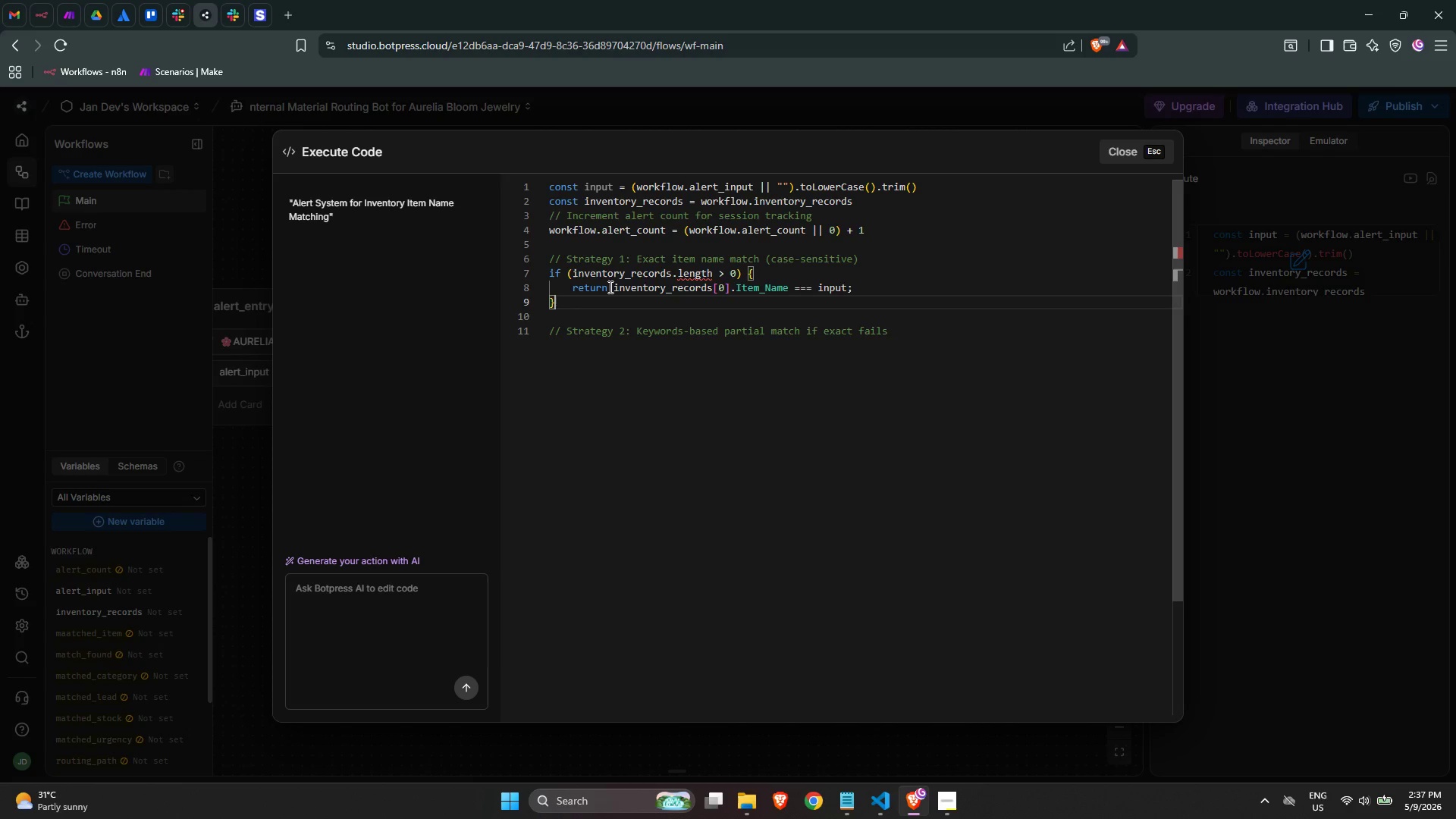 
left_click_drag(start_coordinate=[608, 287], to_coordinate=[573, 287])
 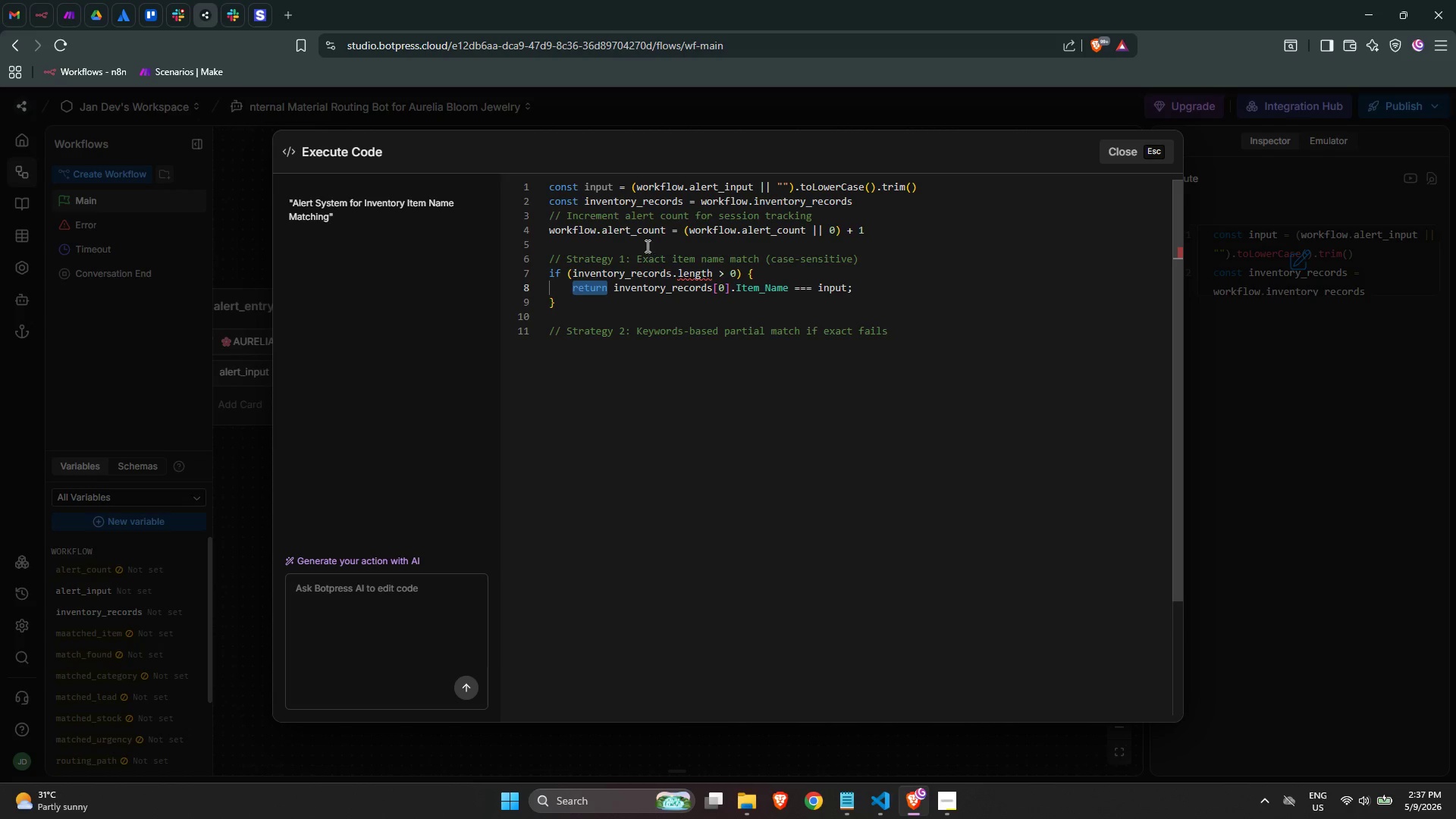 
left_click([644, 243])
 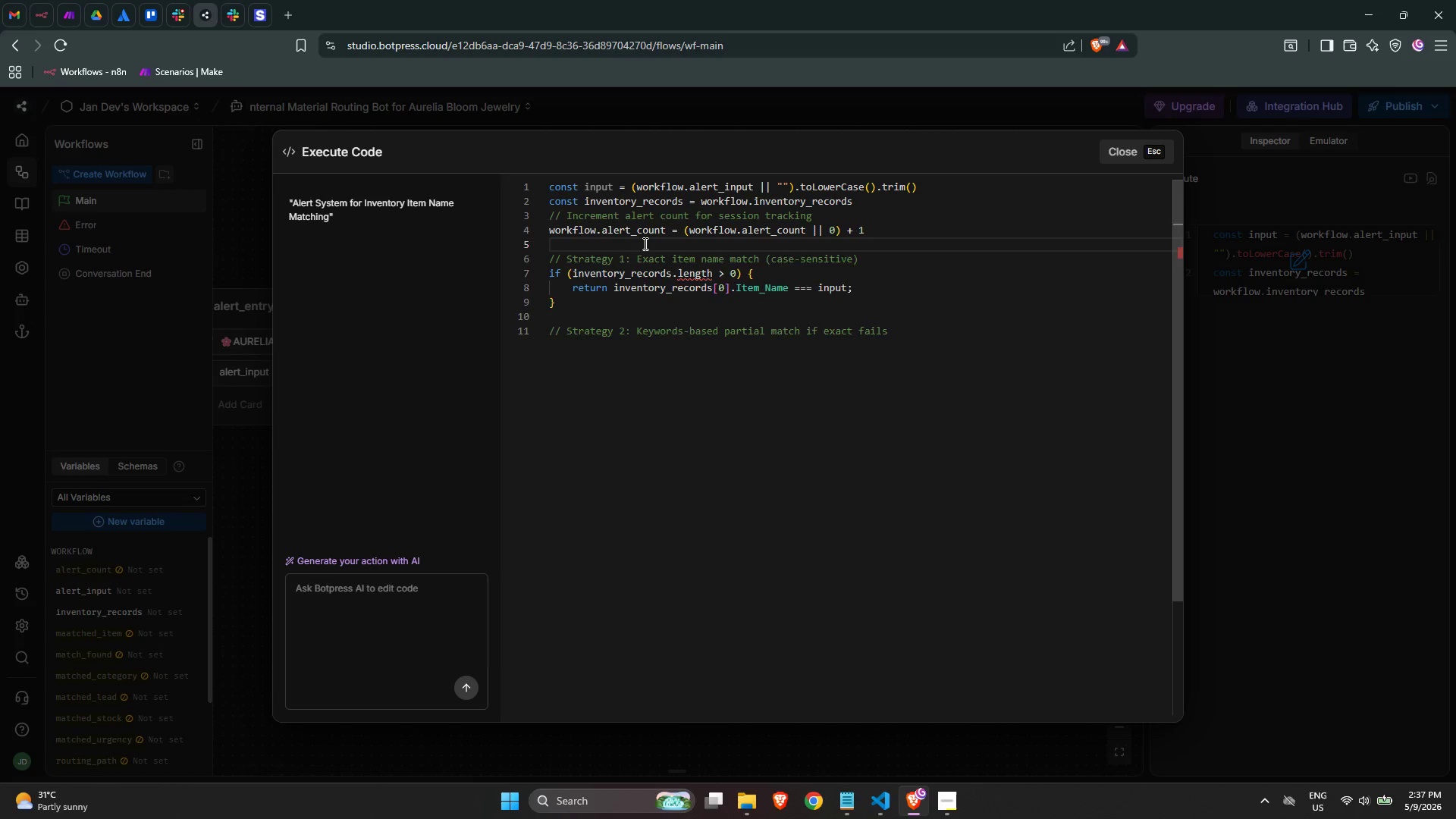 
key(Enter)
 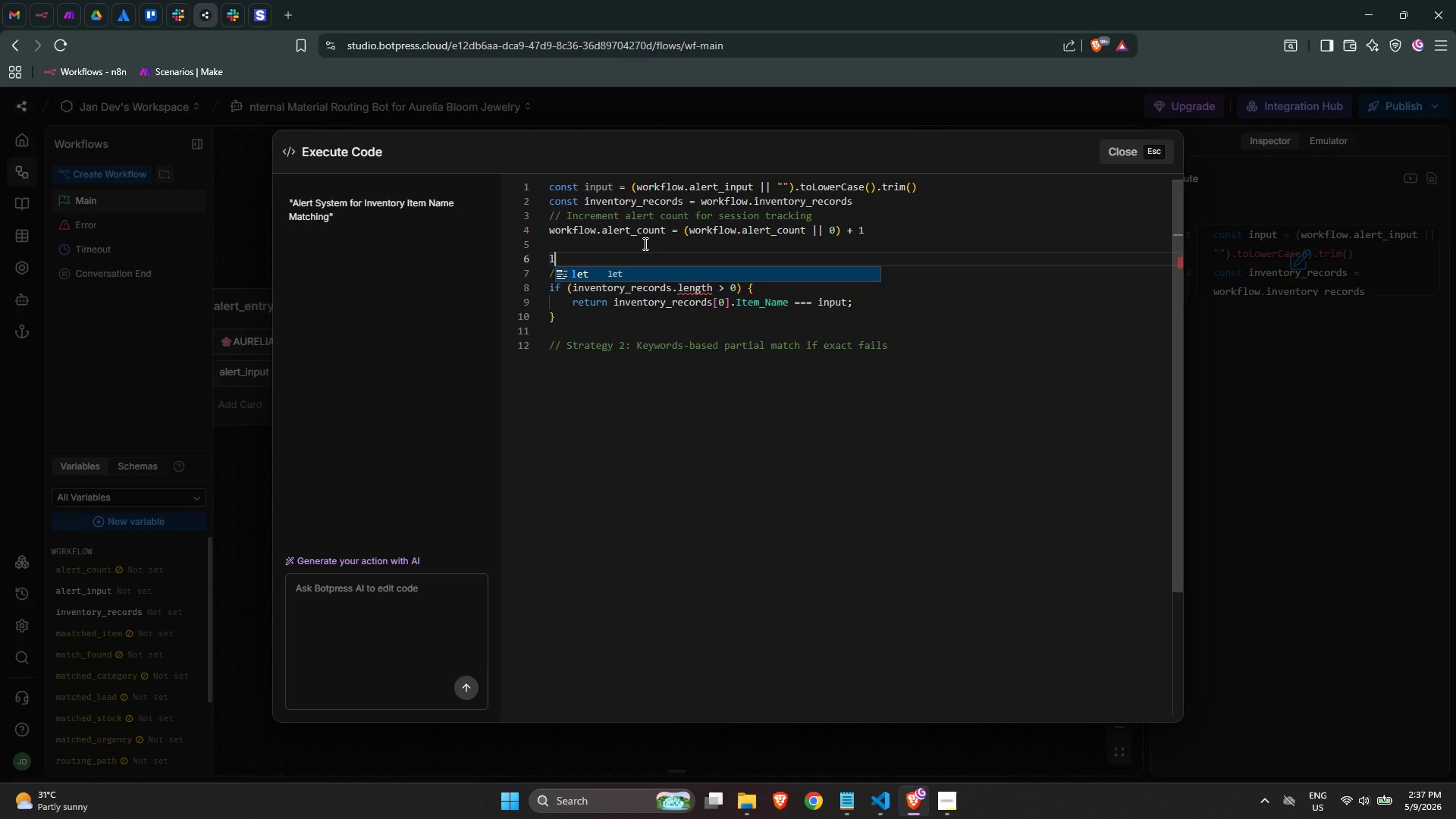 
type(let match = )
 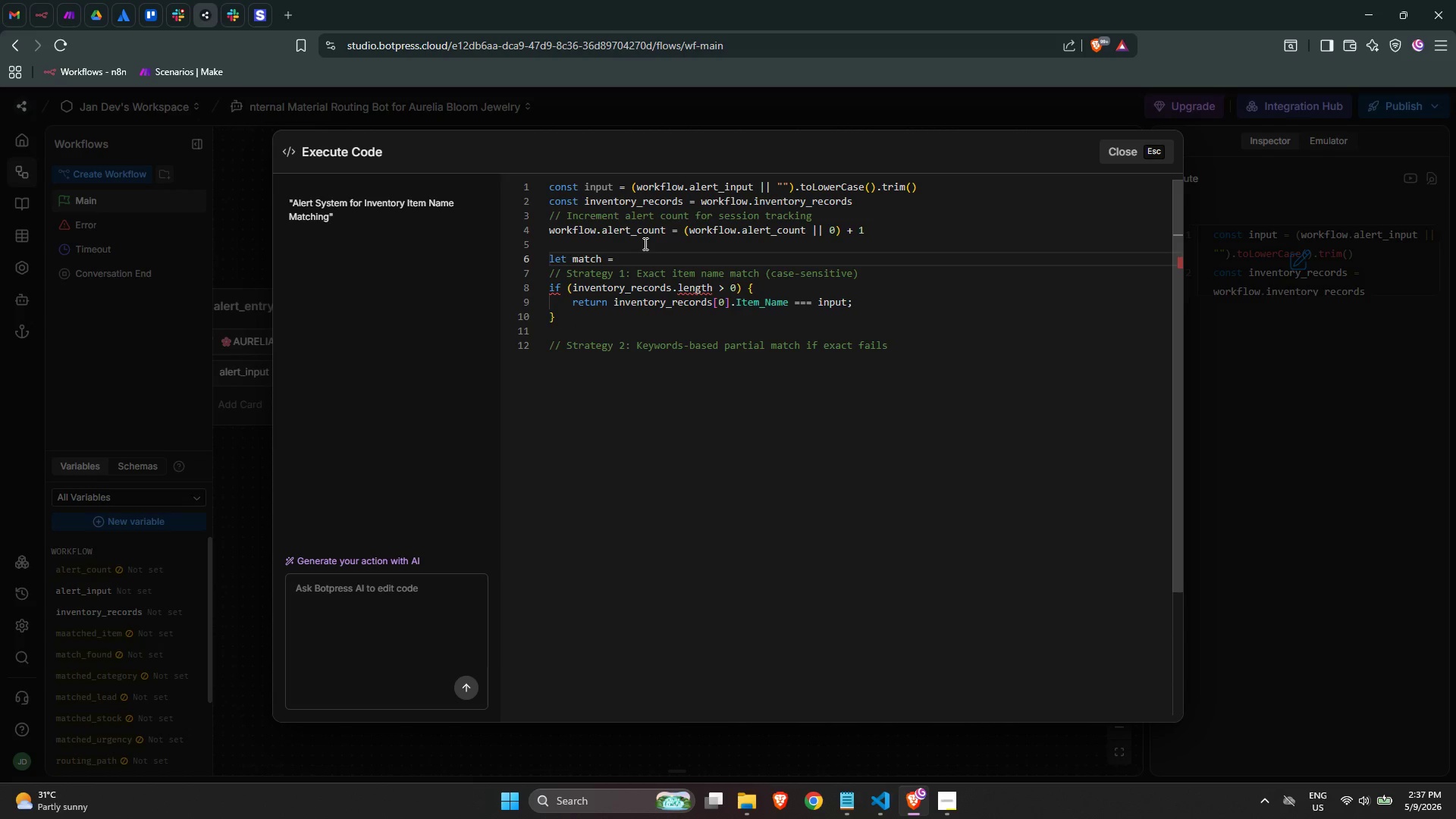 
key(Enter)
 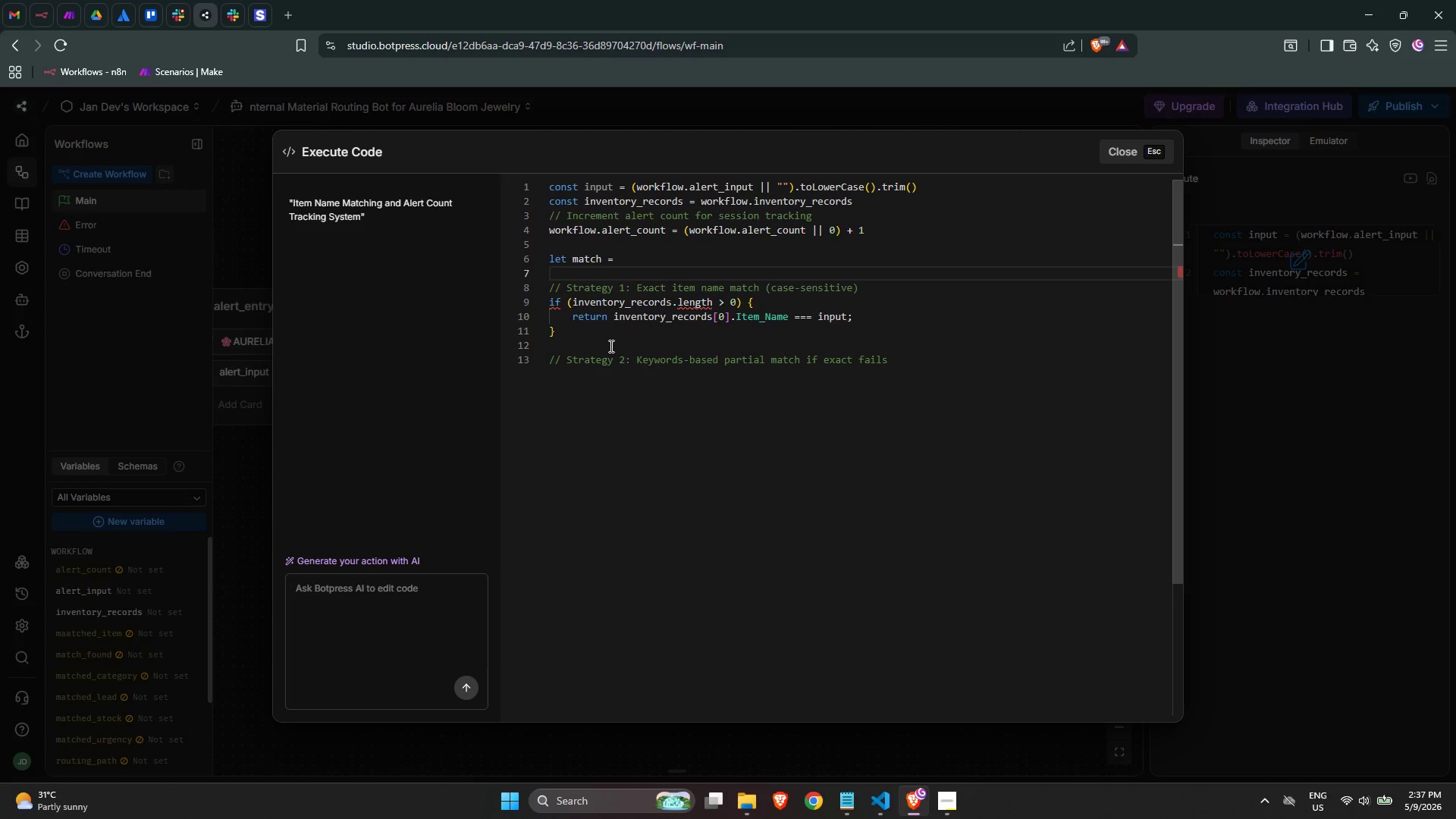 
double_click([599, 318])
 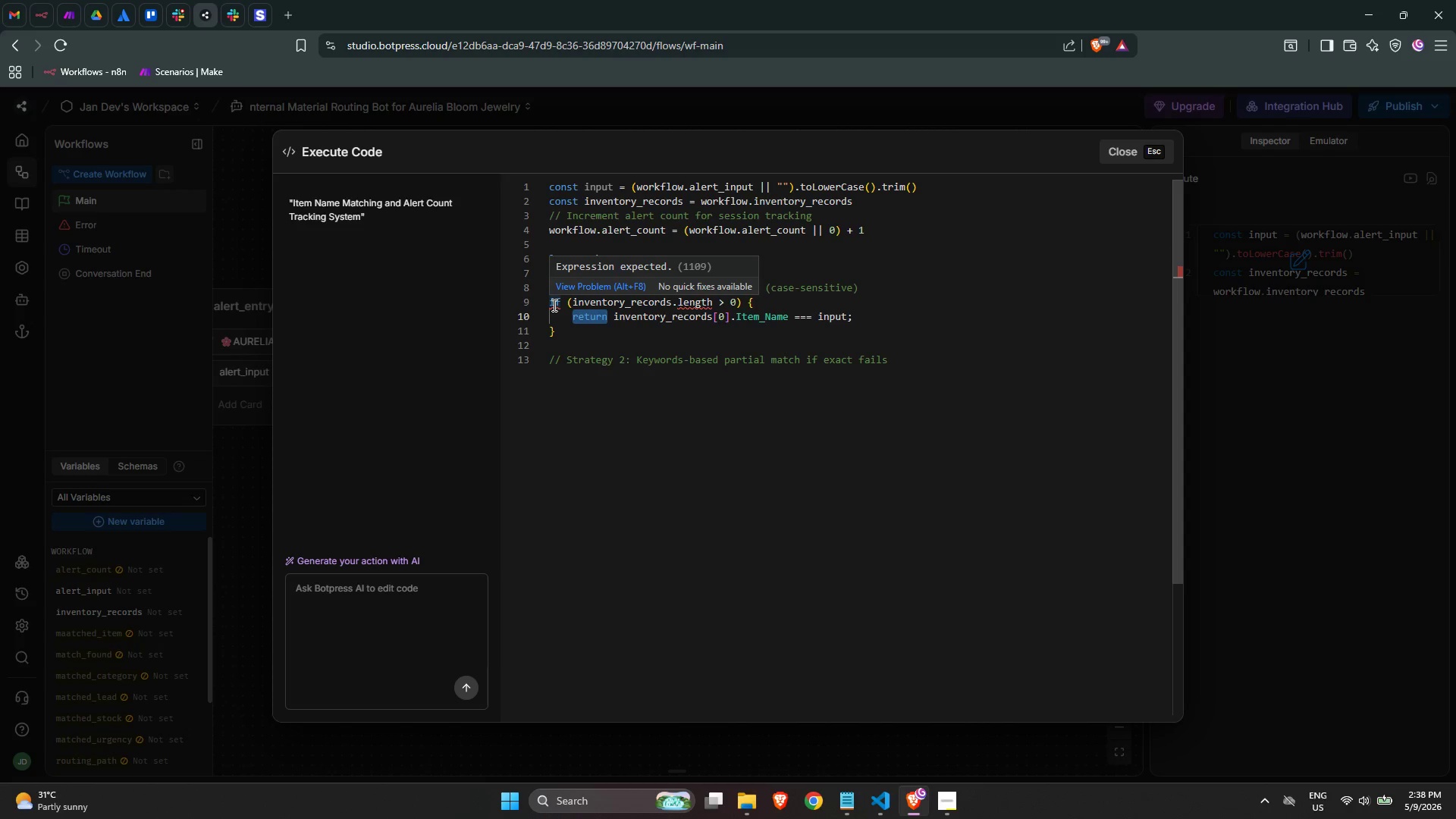 
left_click([619, 341])
 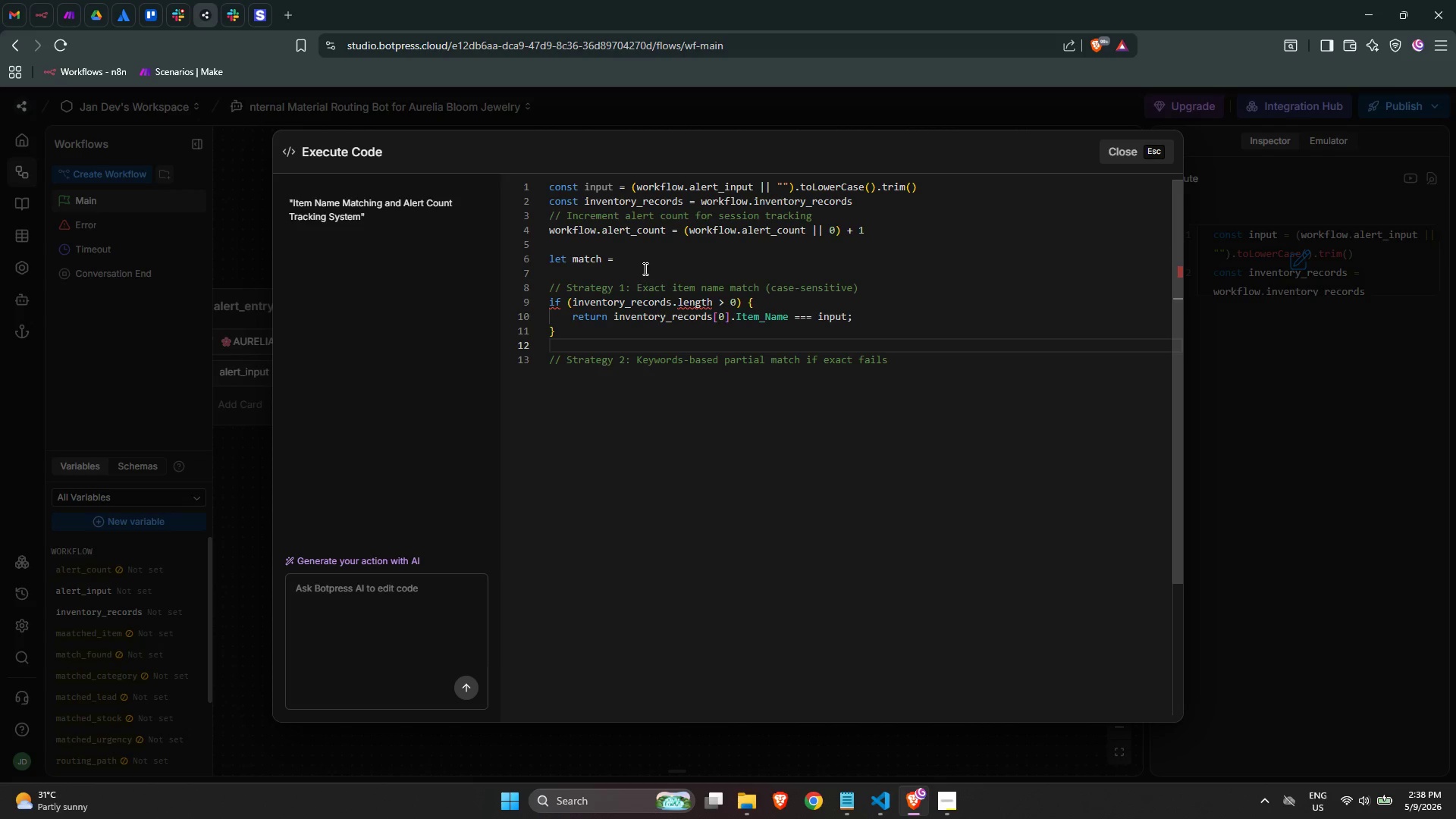 
left_click([645, 258])
 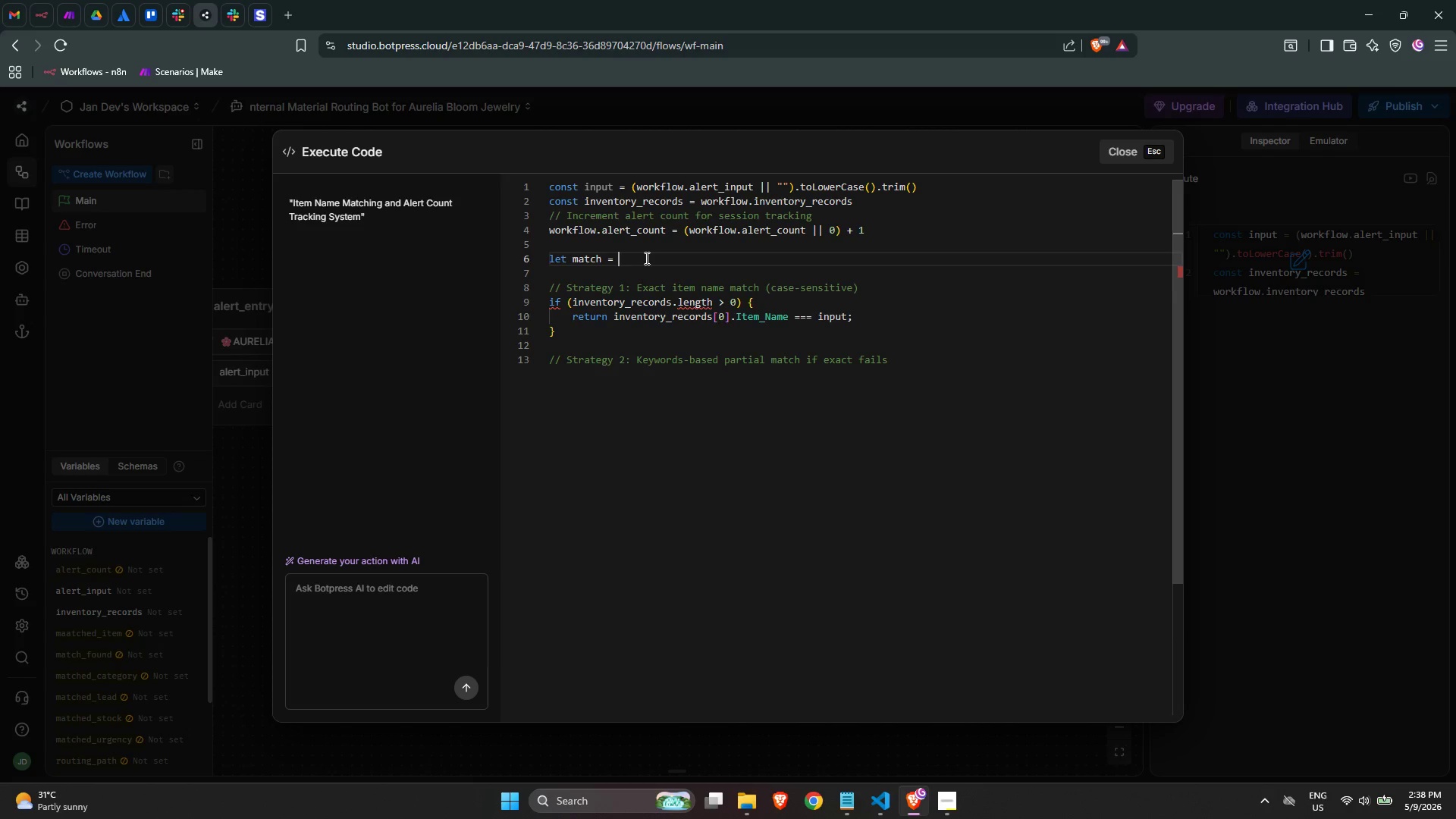 
type(false)
 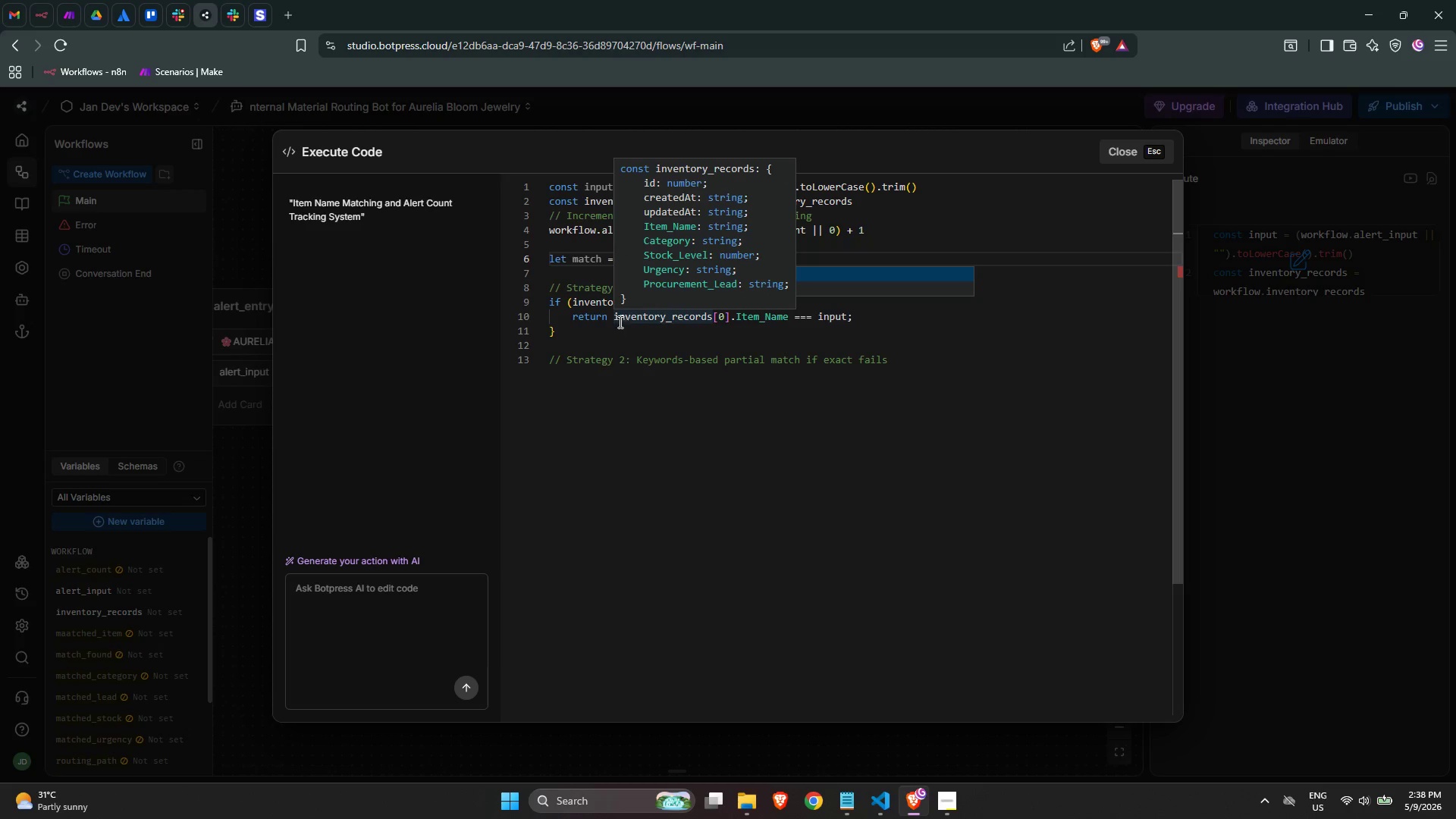 
left_click([610, 318])
 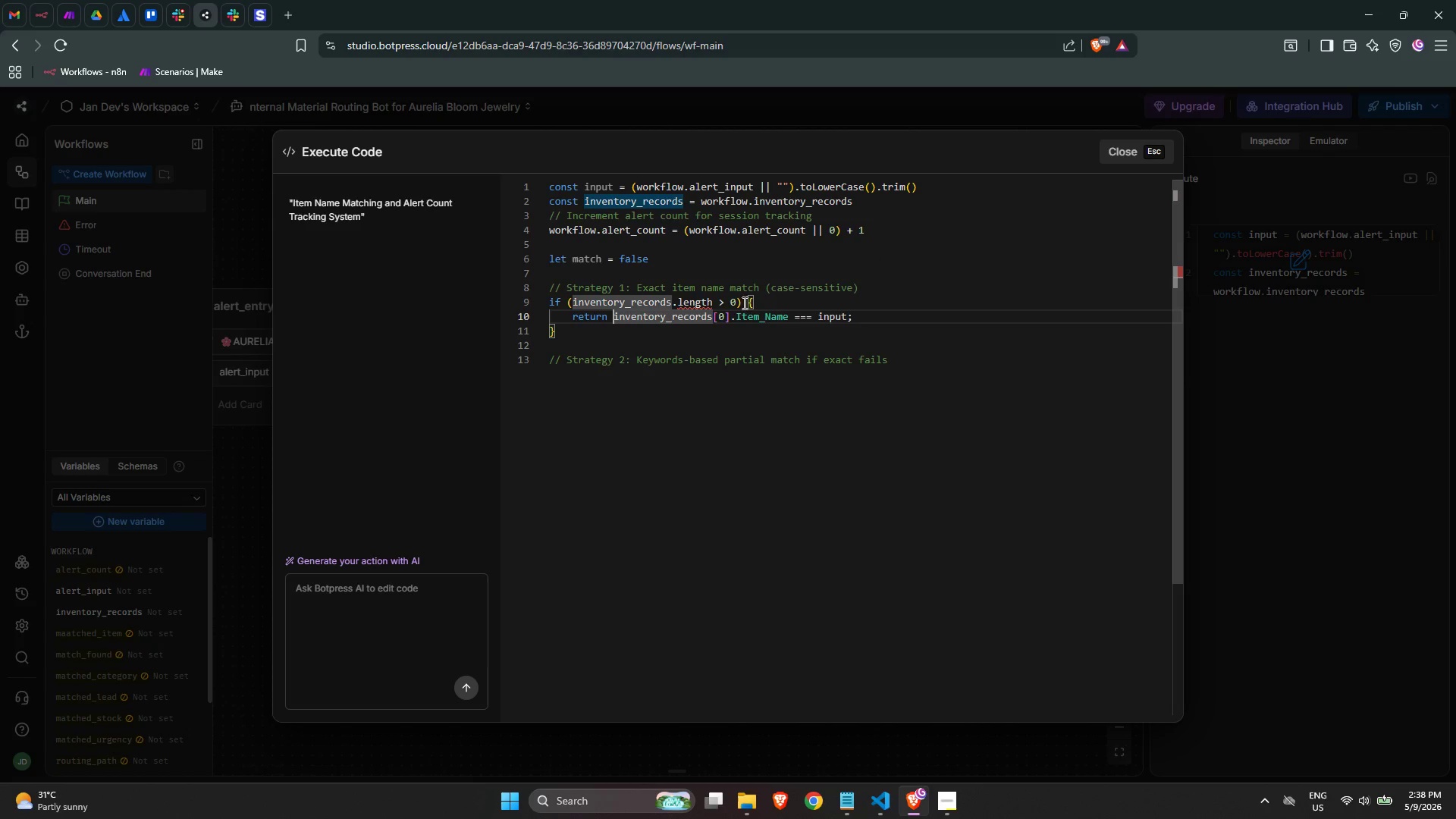 
left_click([736, 302])
 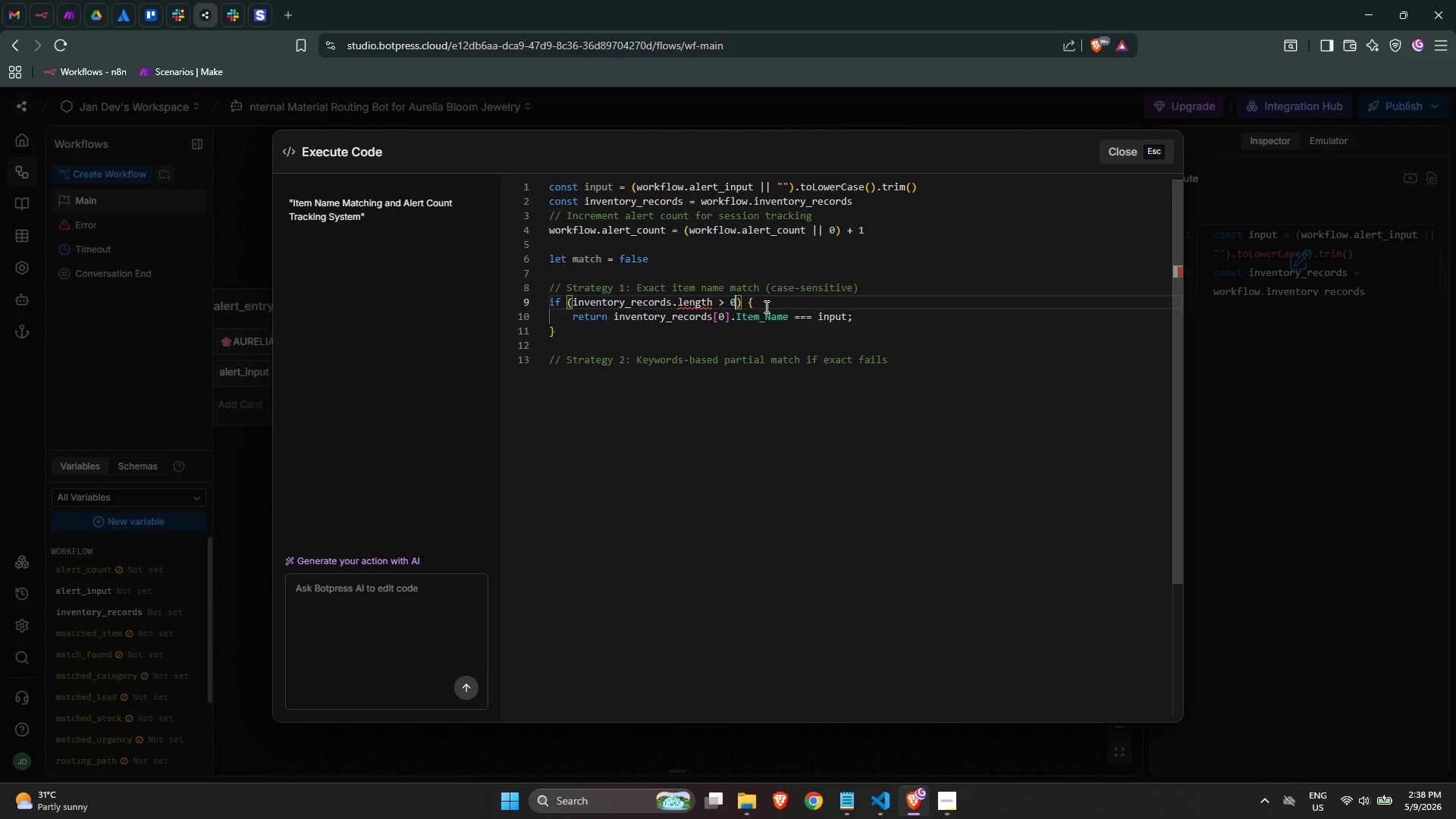 
left_click([763, 304])
 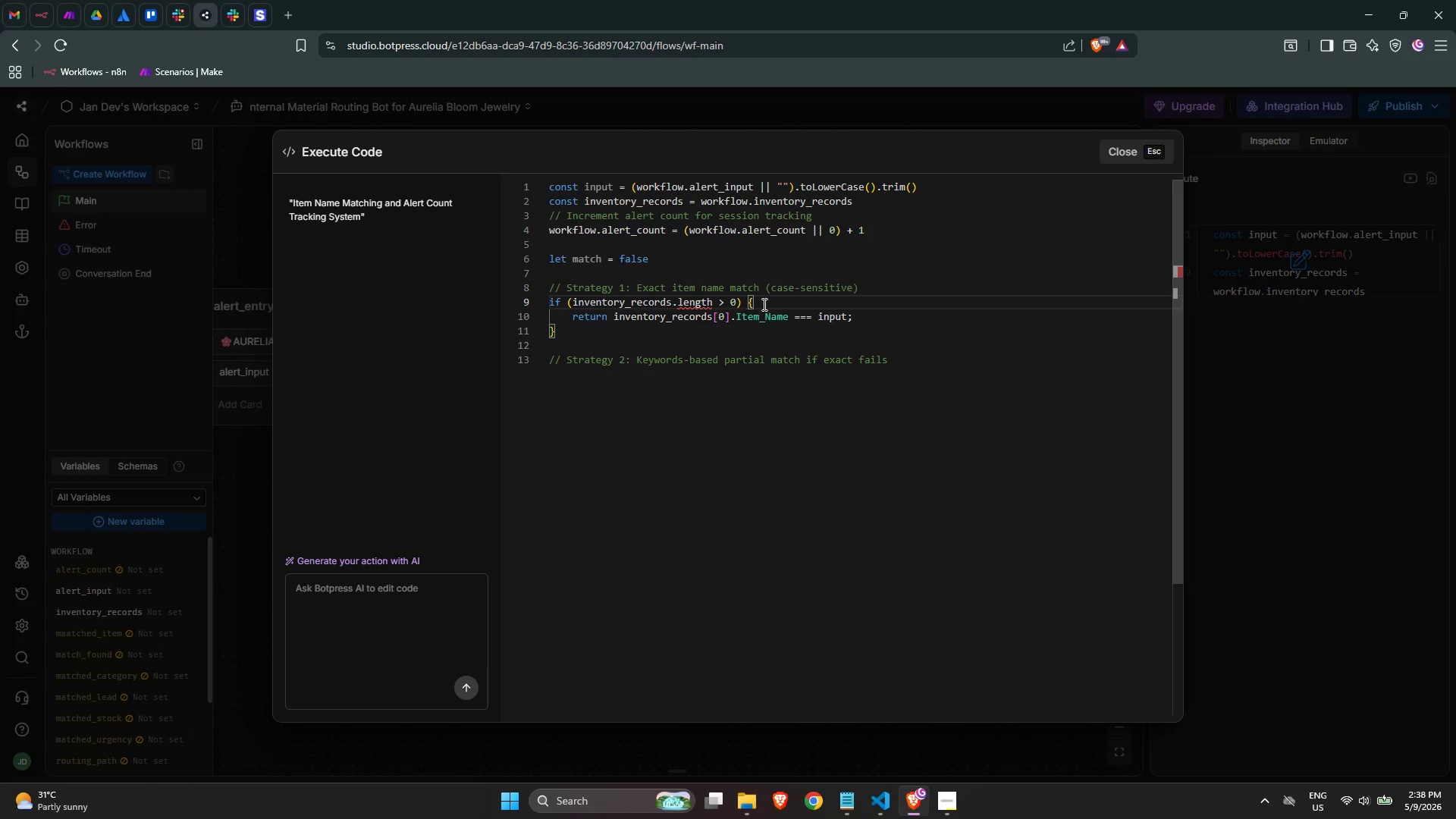 
key(Enter)
 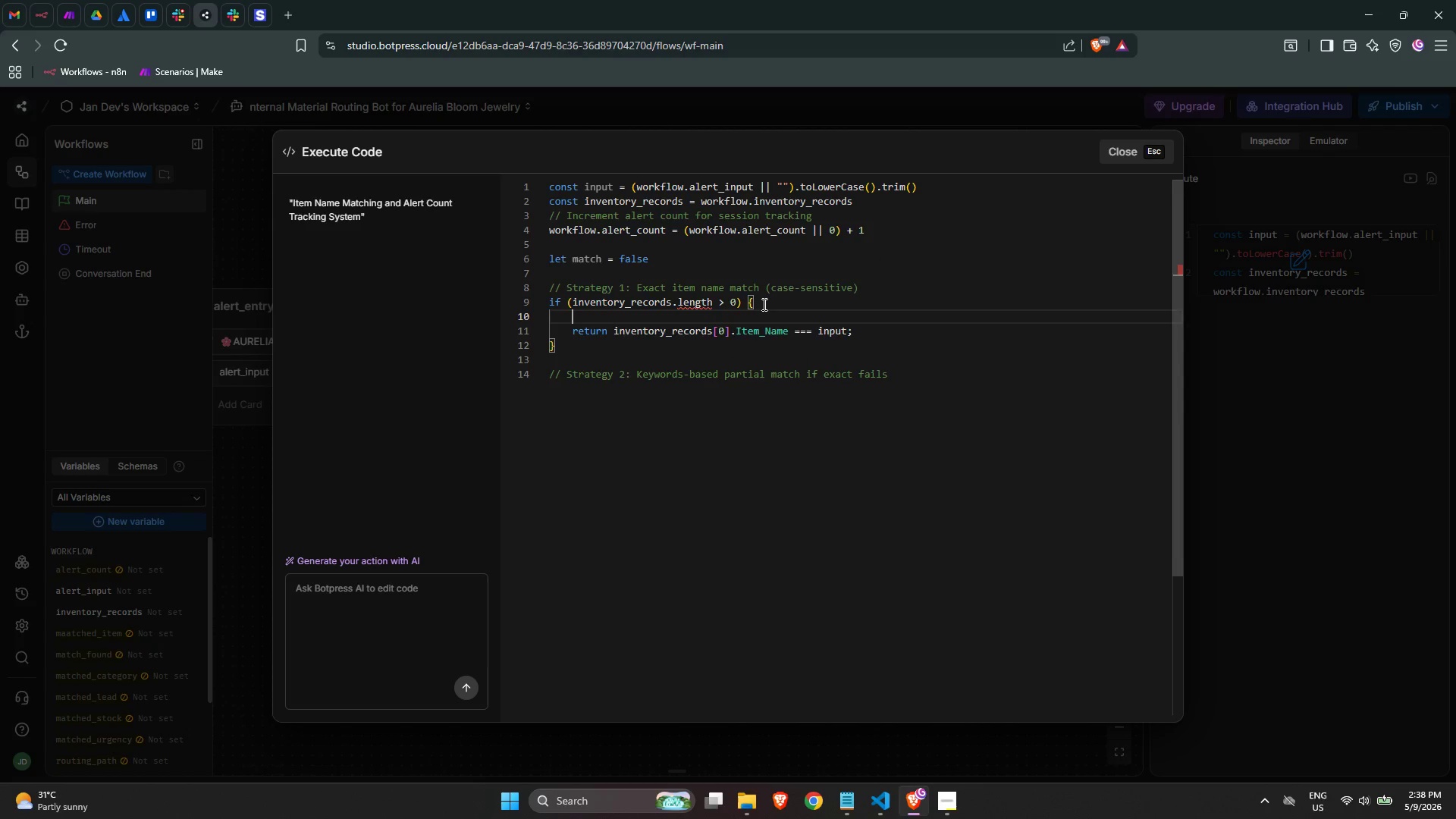 
key(Enter)
 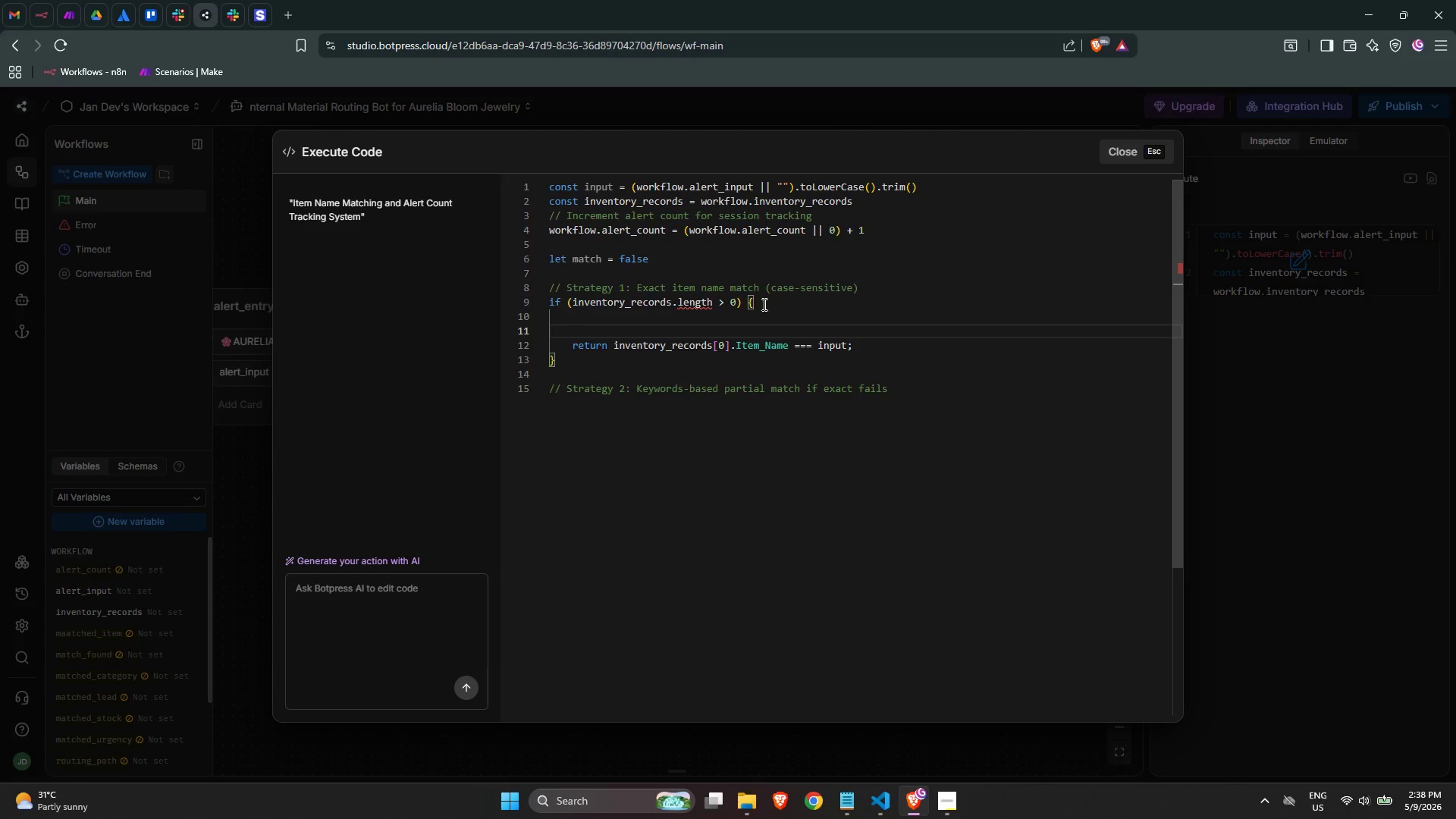 
type(if ()
 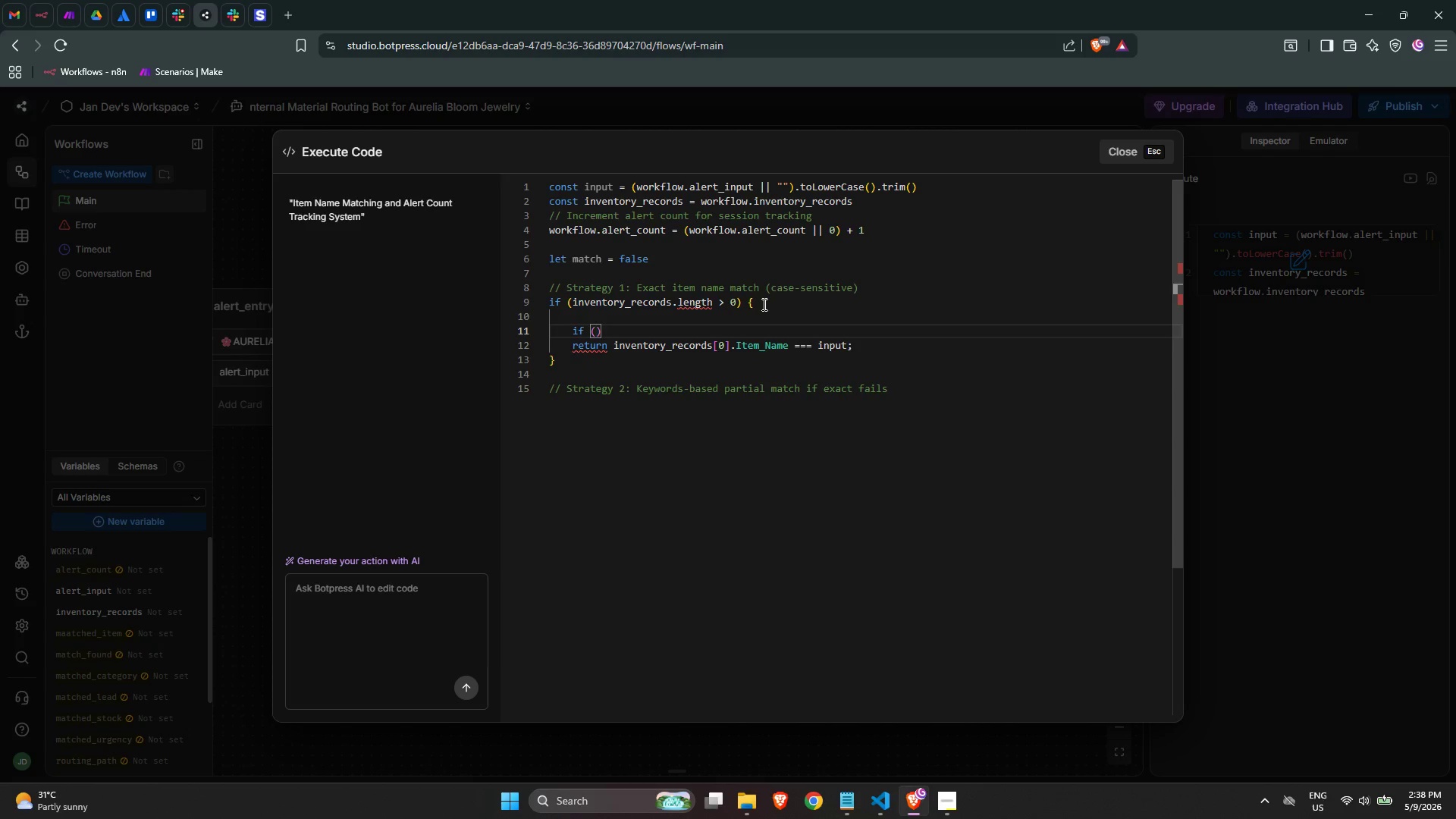 
wait(13.45)
 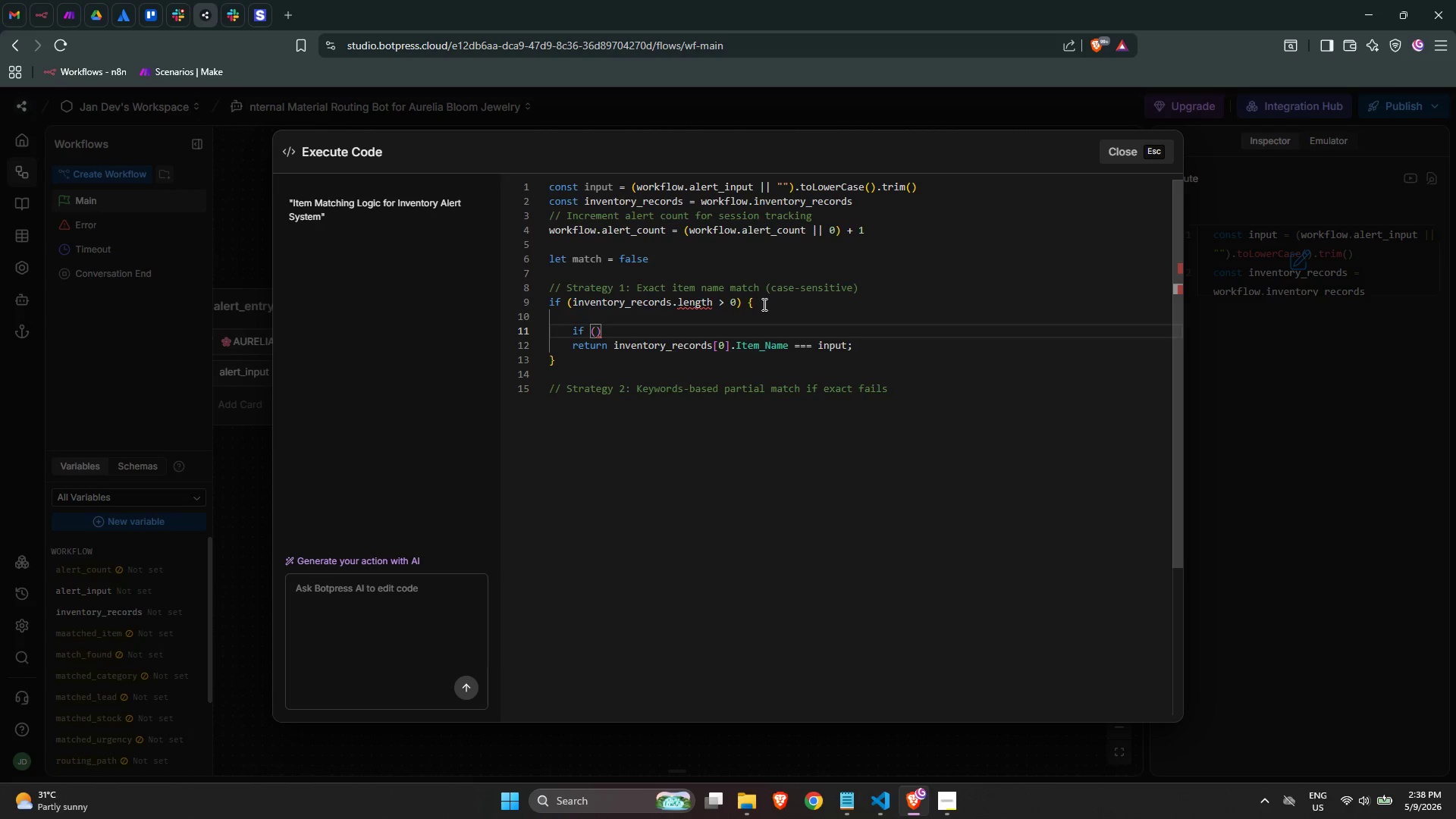 
left_click_drag(start_coordinate=[613, 344], to_coordinate=[846, 347])
 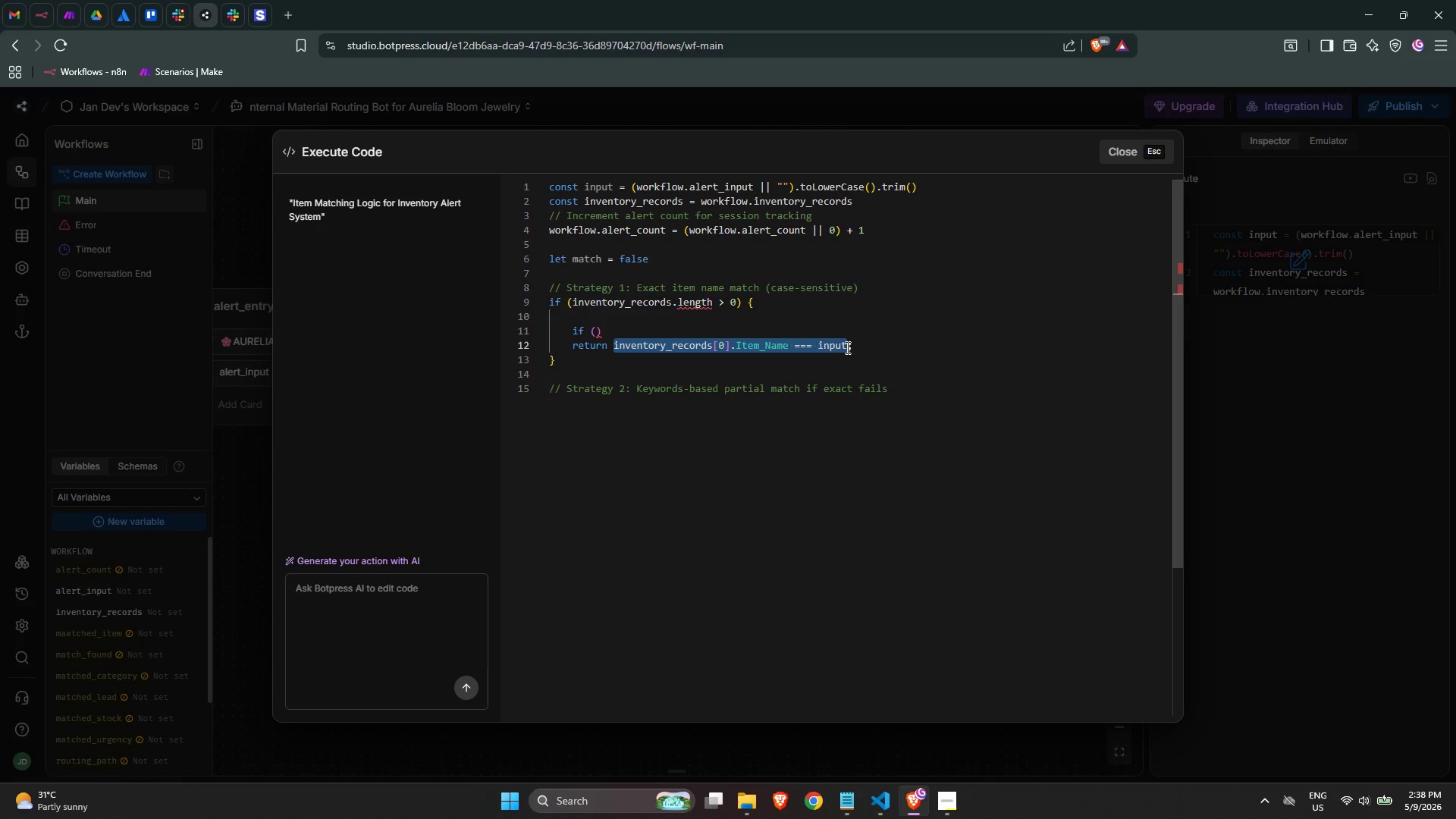 
key(Control+X)
 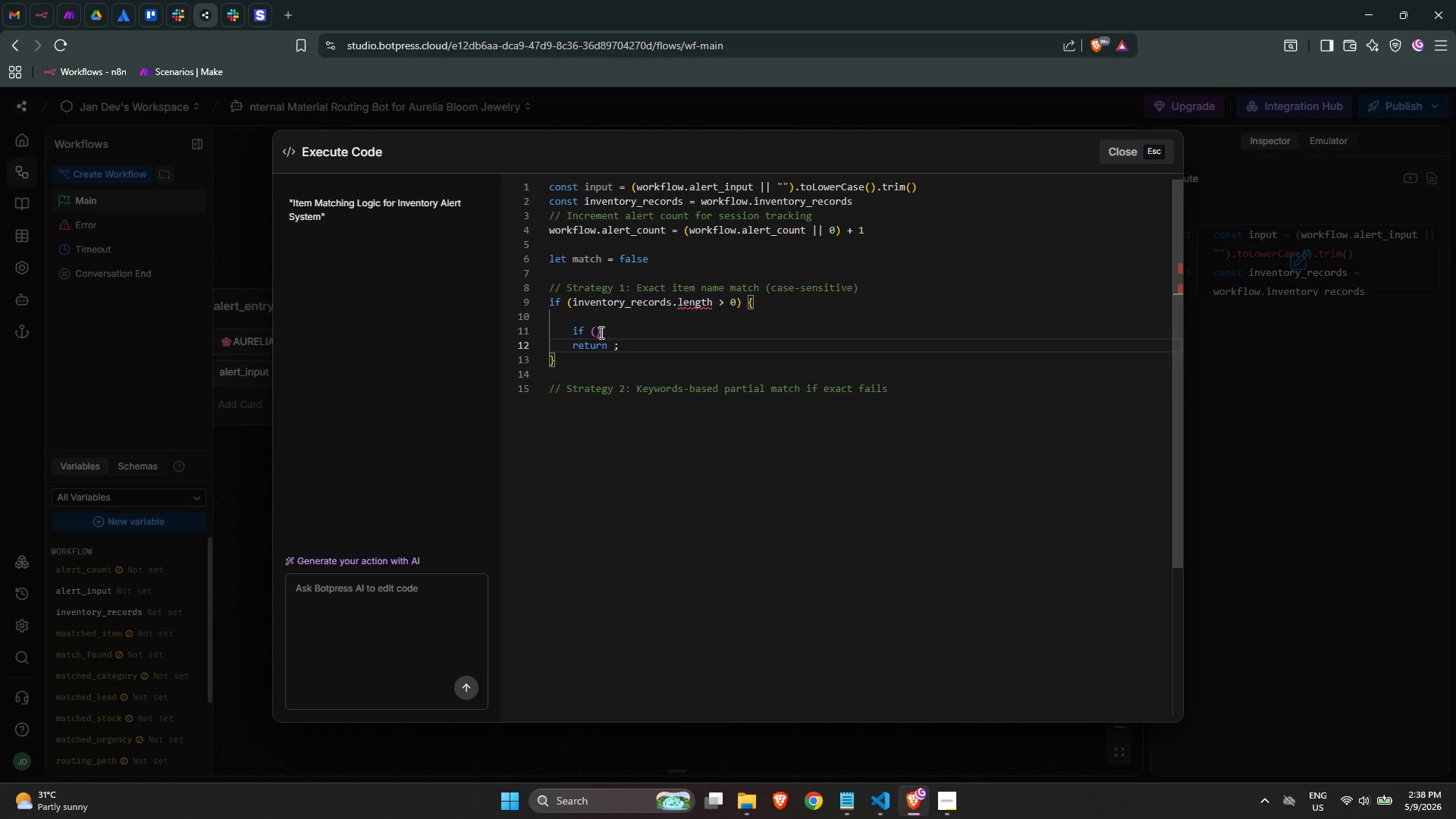 
left_click([599, 331])
 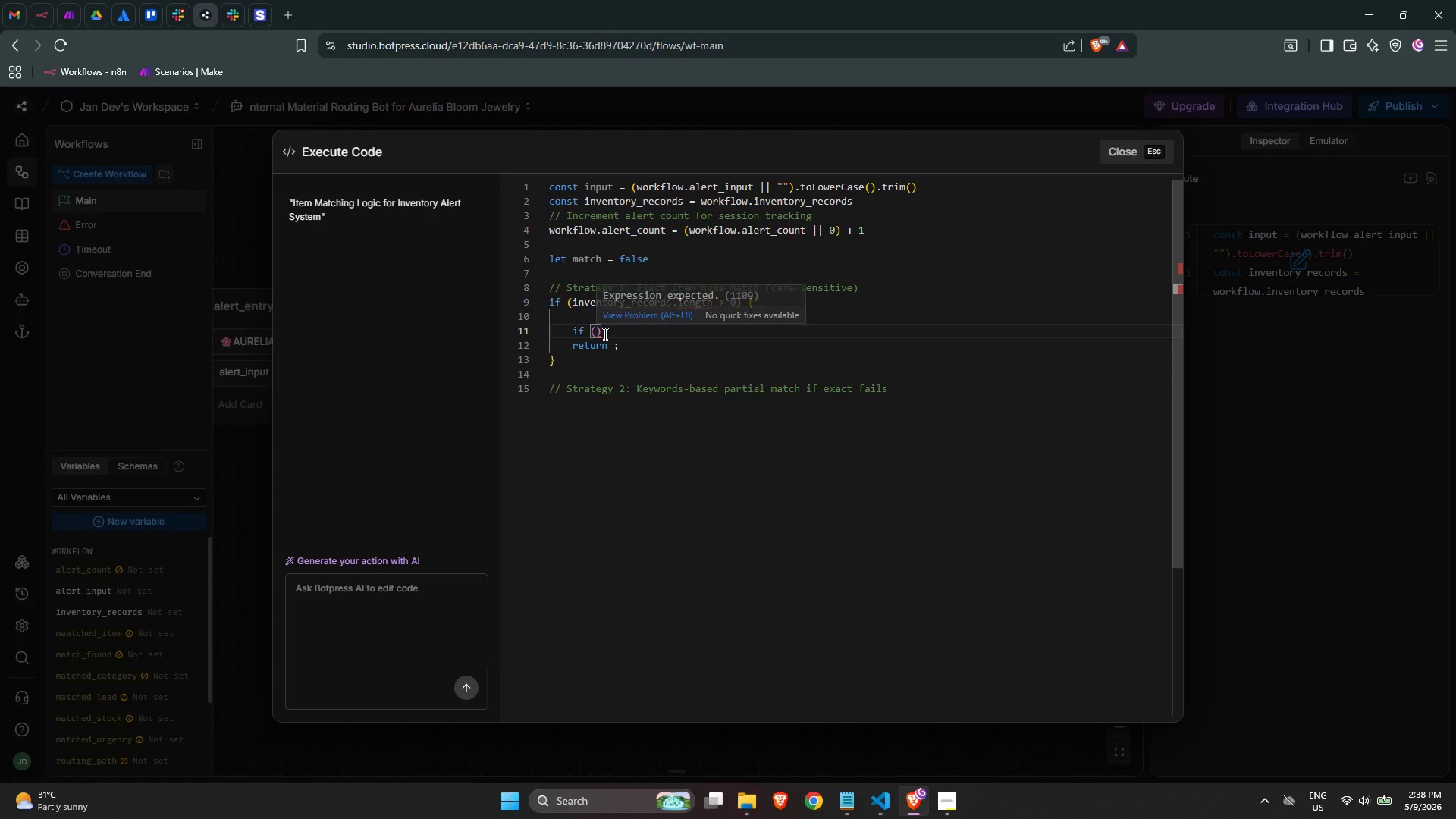 
key(ArrowLeft)
 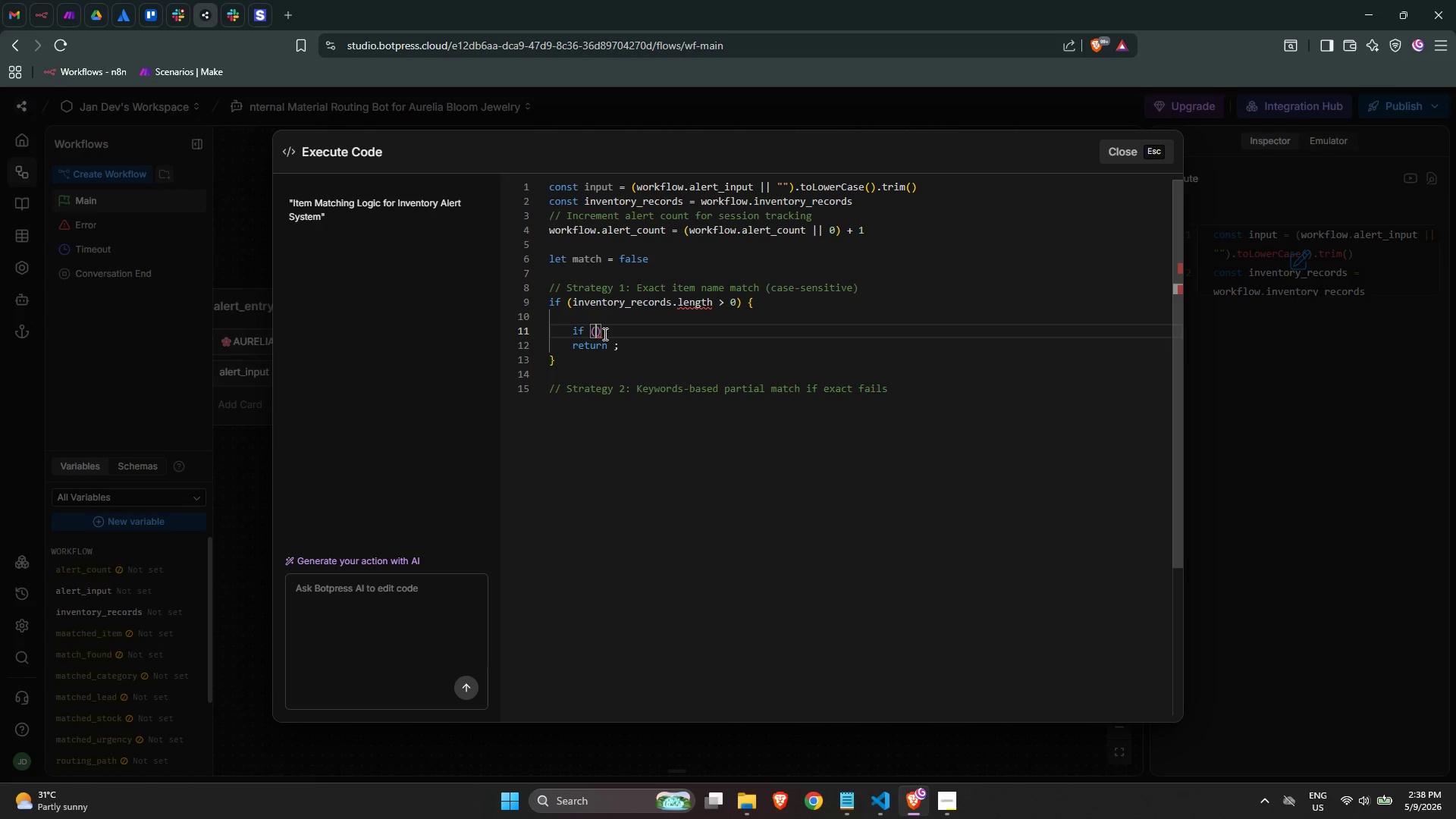 
key(Control+ControlLeft)
 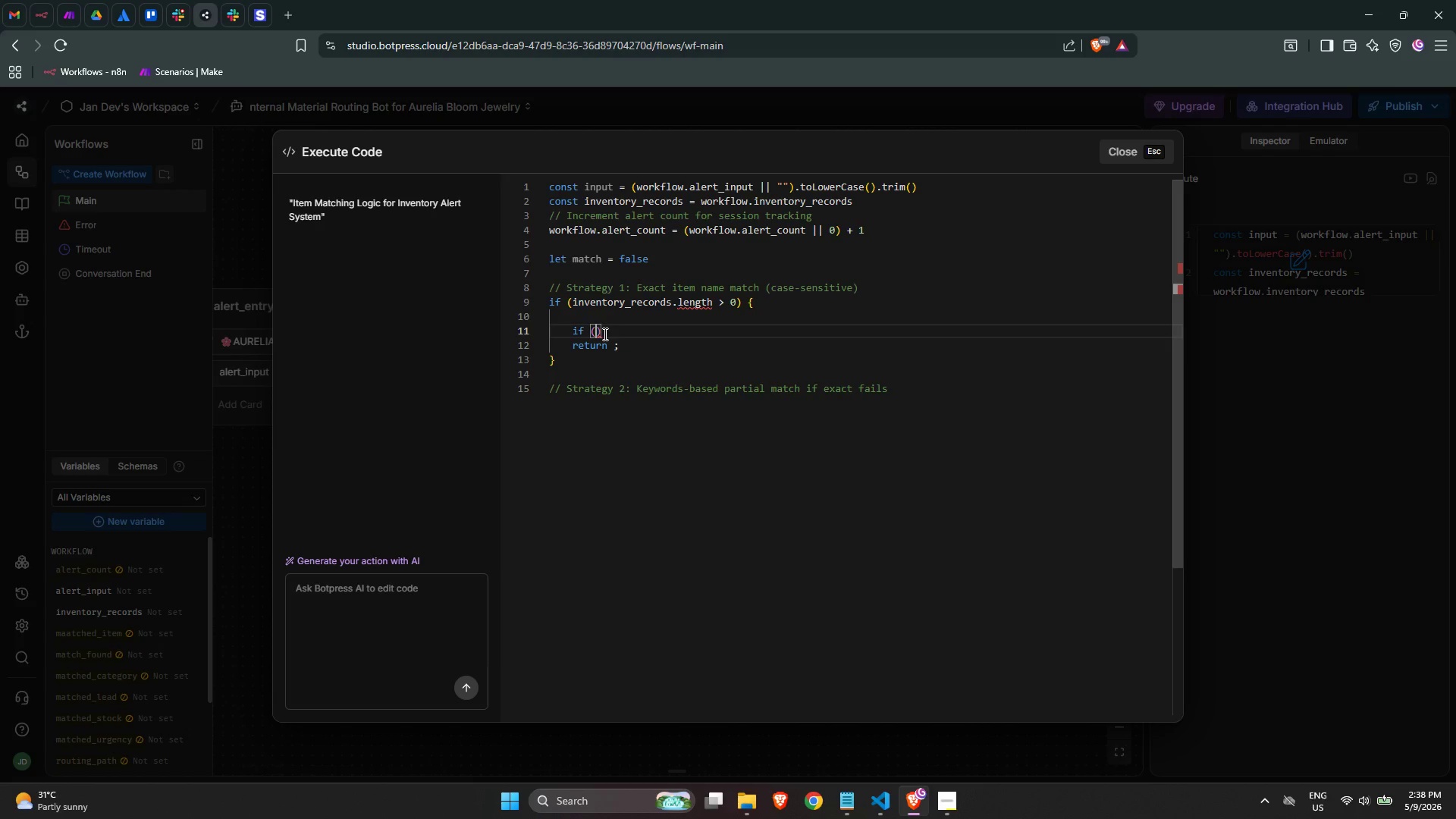 
key(Control+V)
 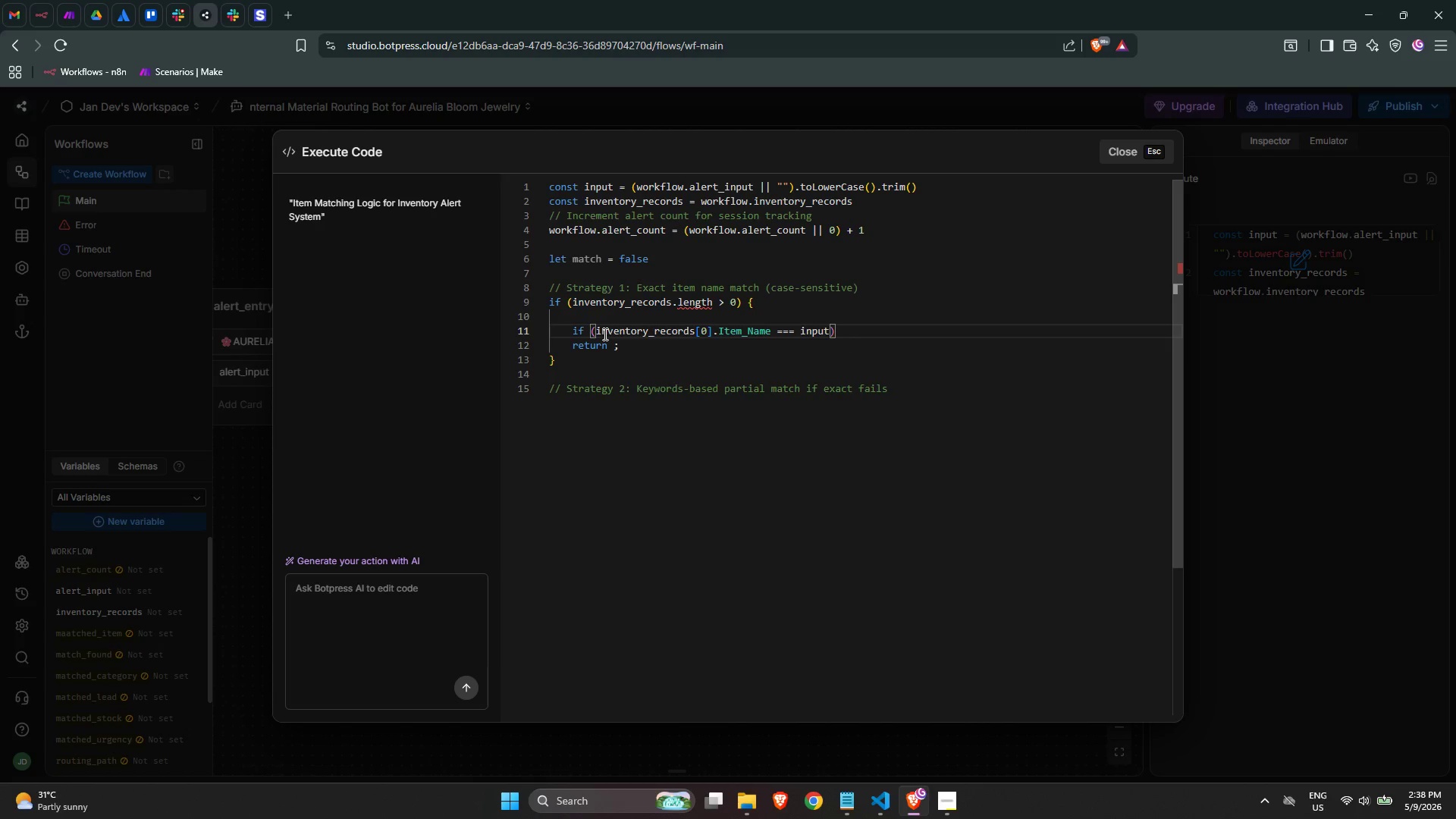 
key(ArrowDown)
 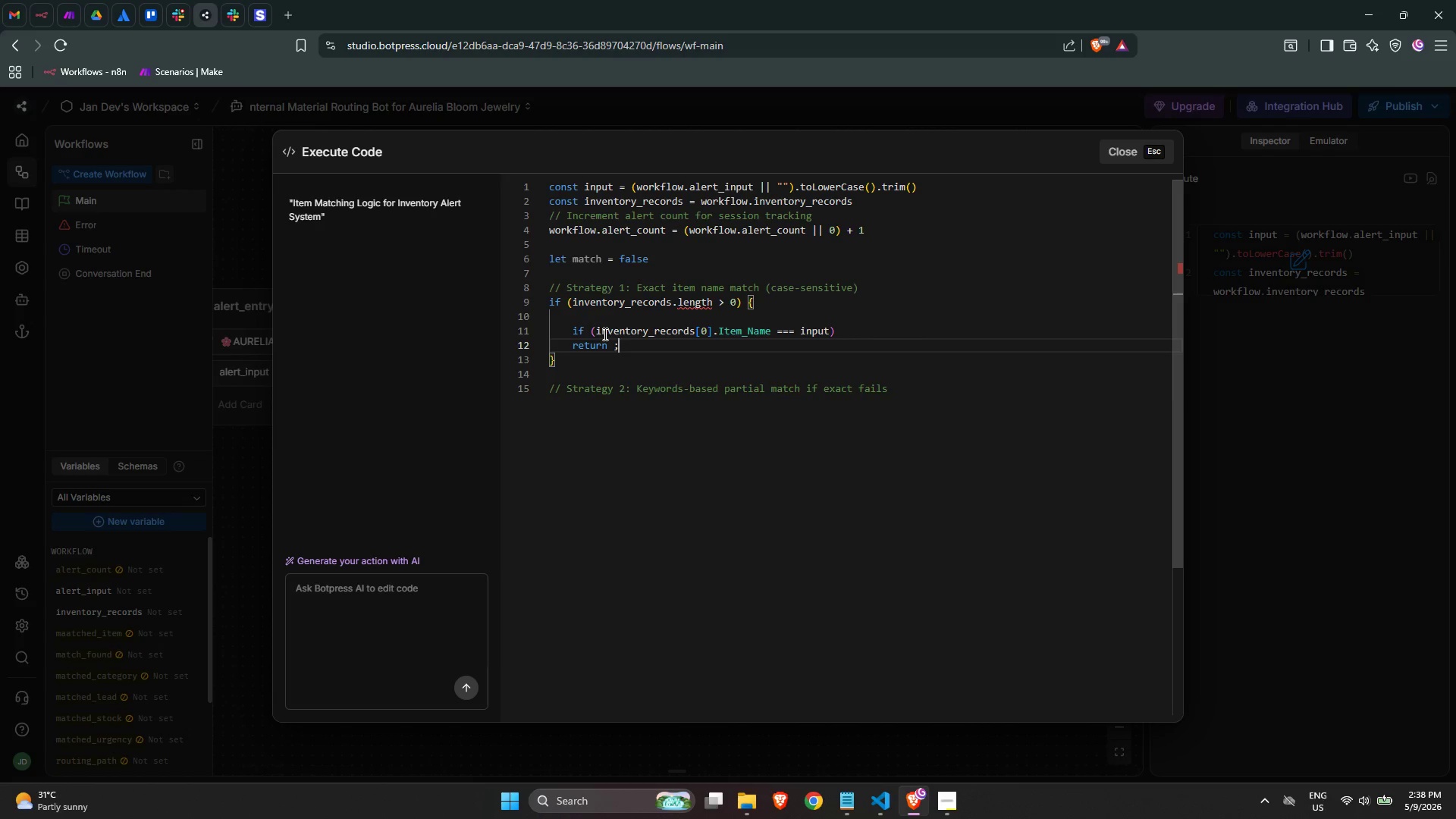 
key(ArrowLeft)
 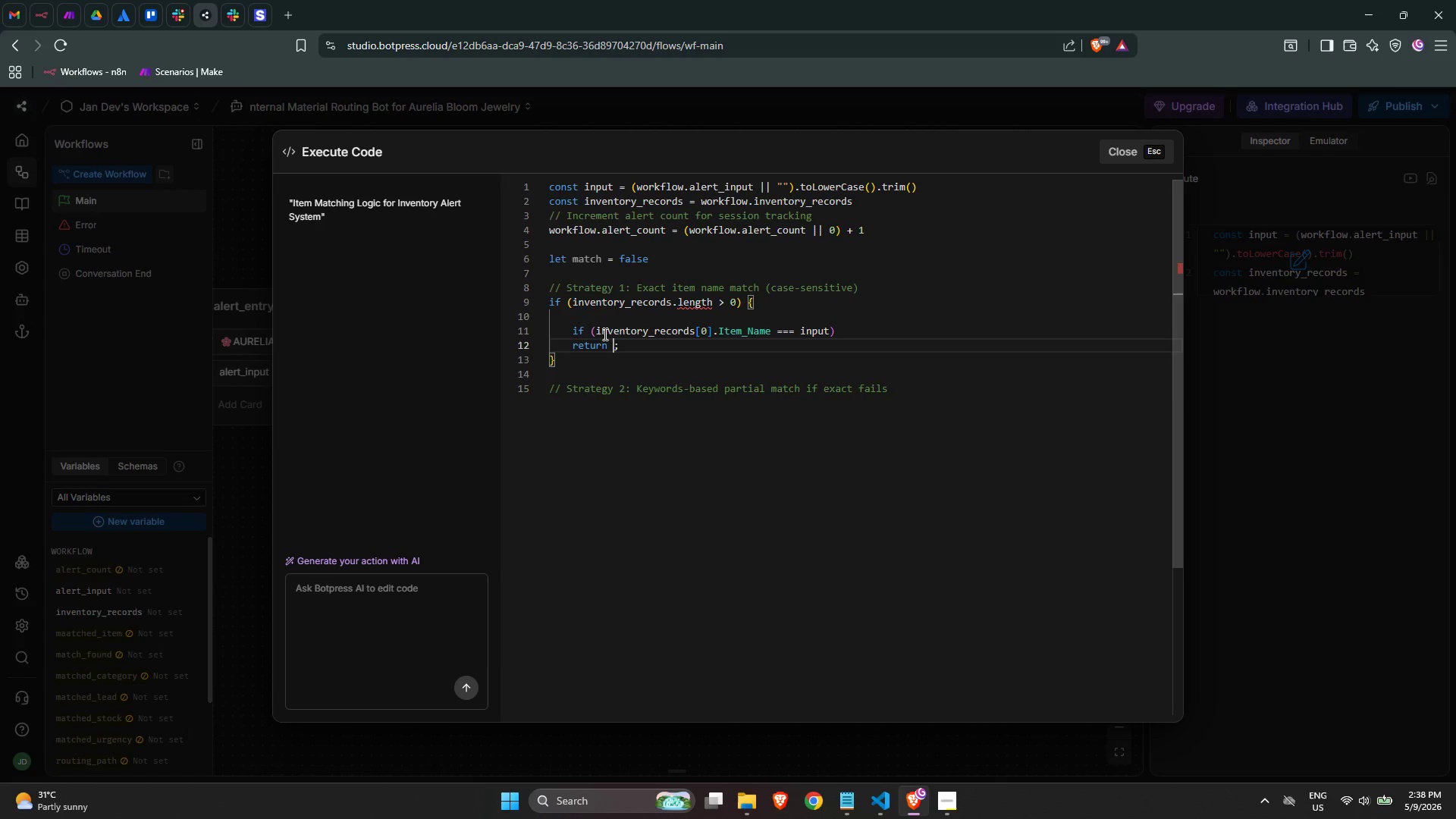 
key(ArrowLeft)
 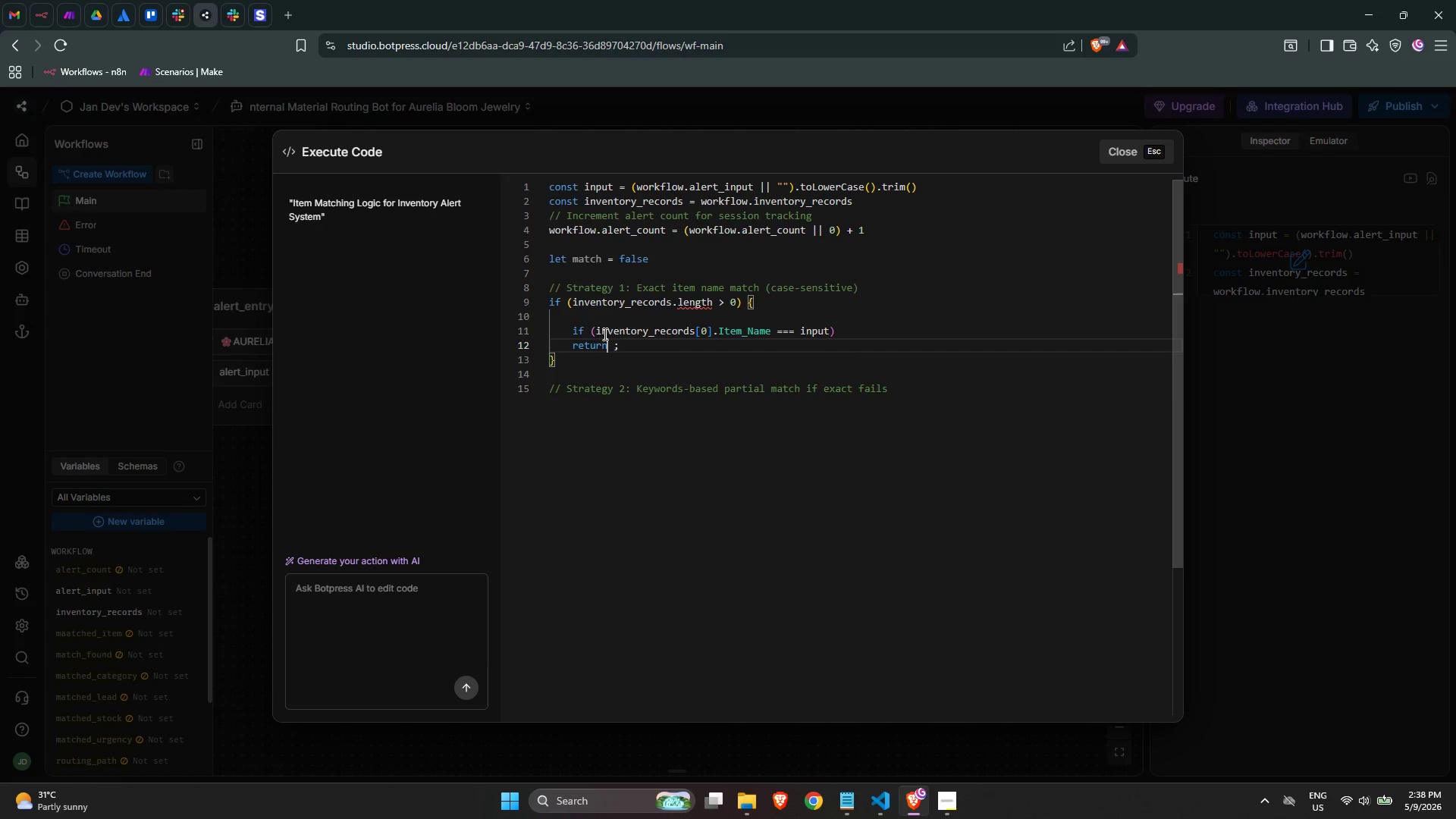 
key(ArrowRight)
 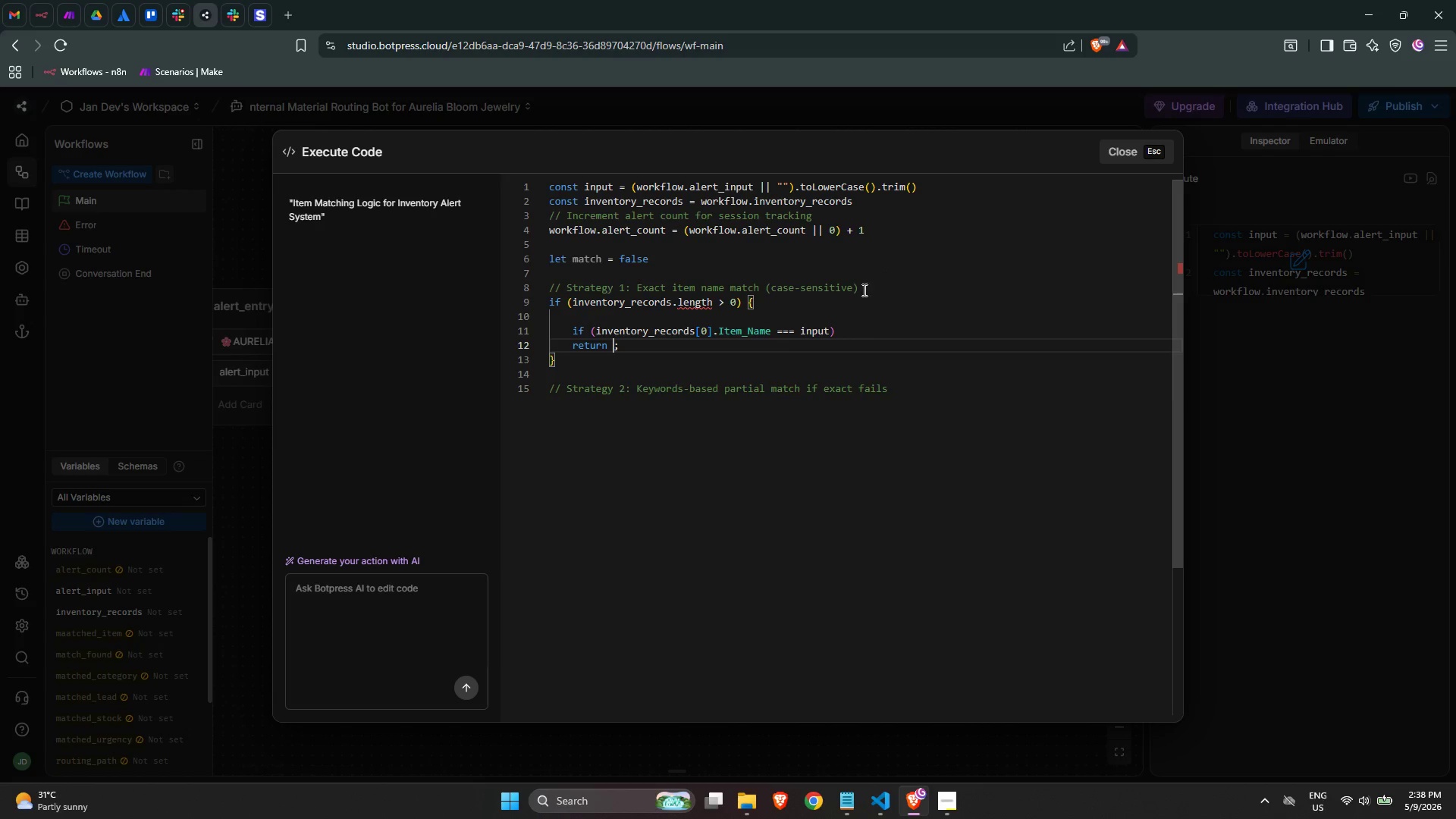 
left_click([857, 334])
 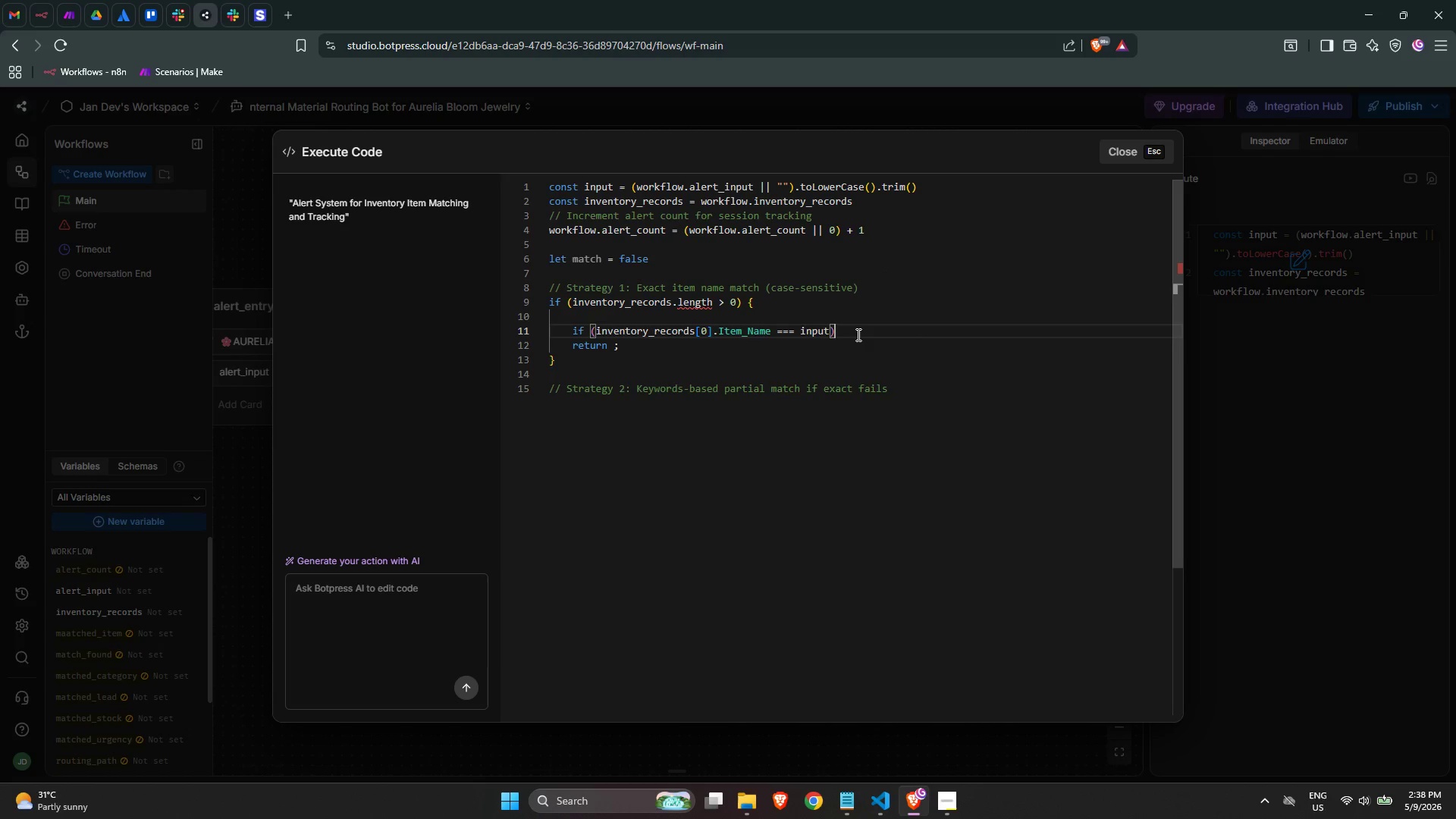 
key(Space)
 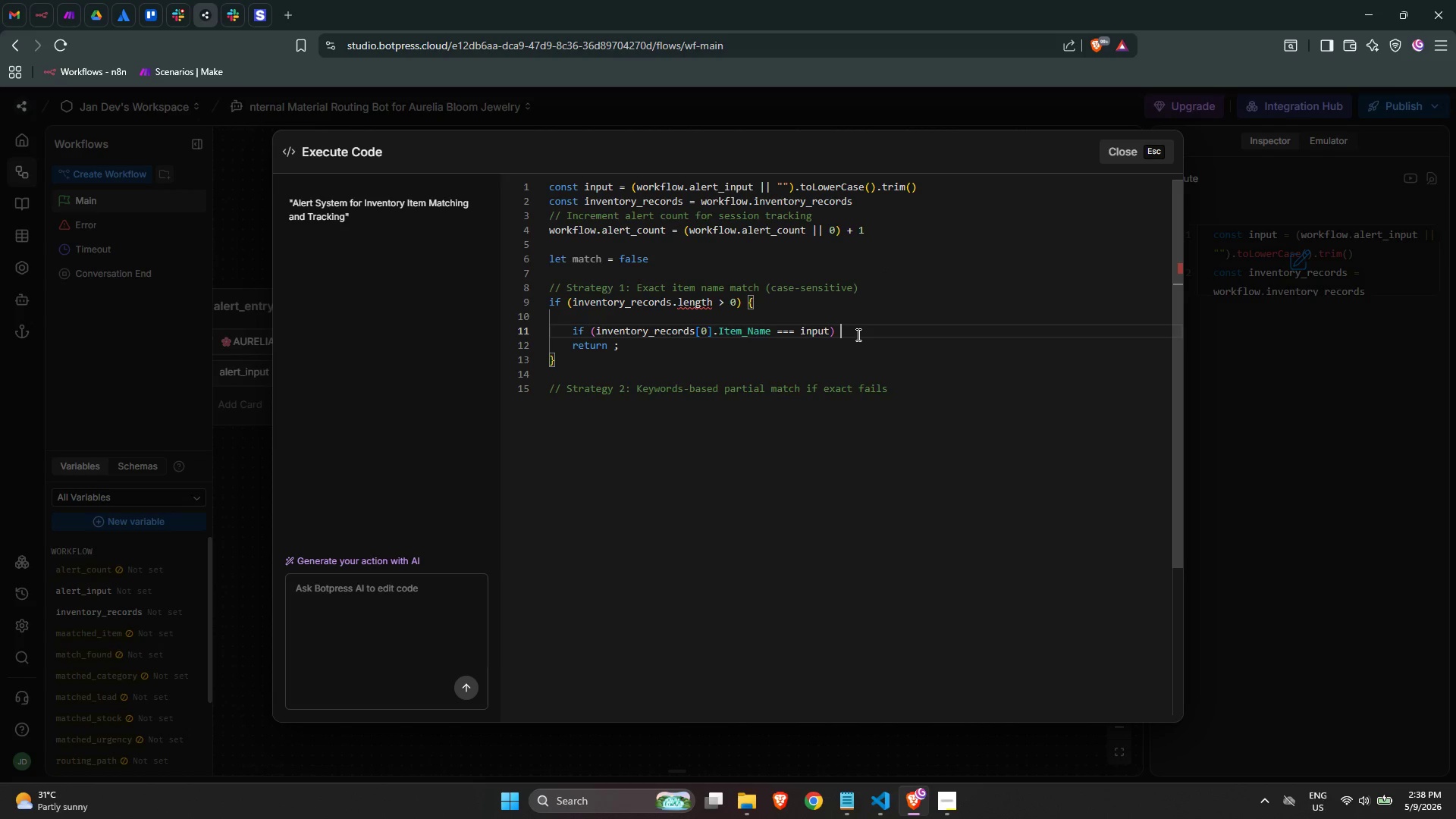 
key(Shift+BracketLeft)
 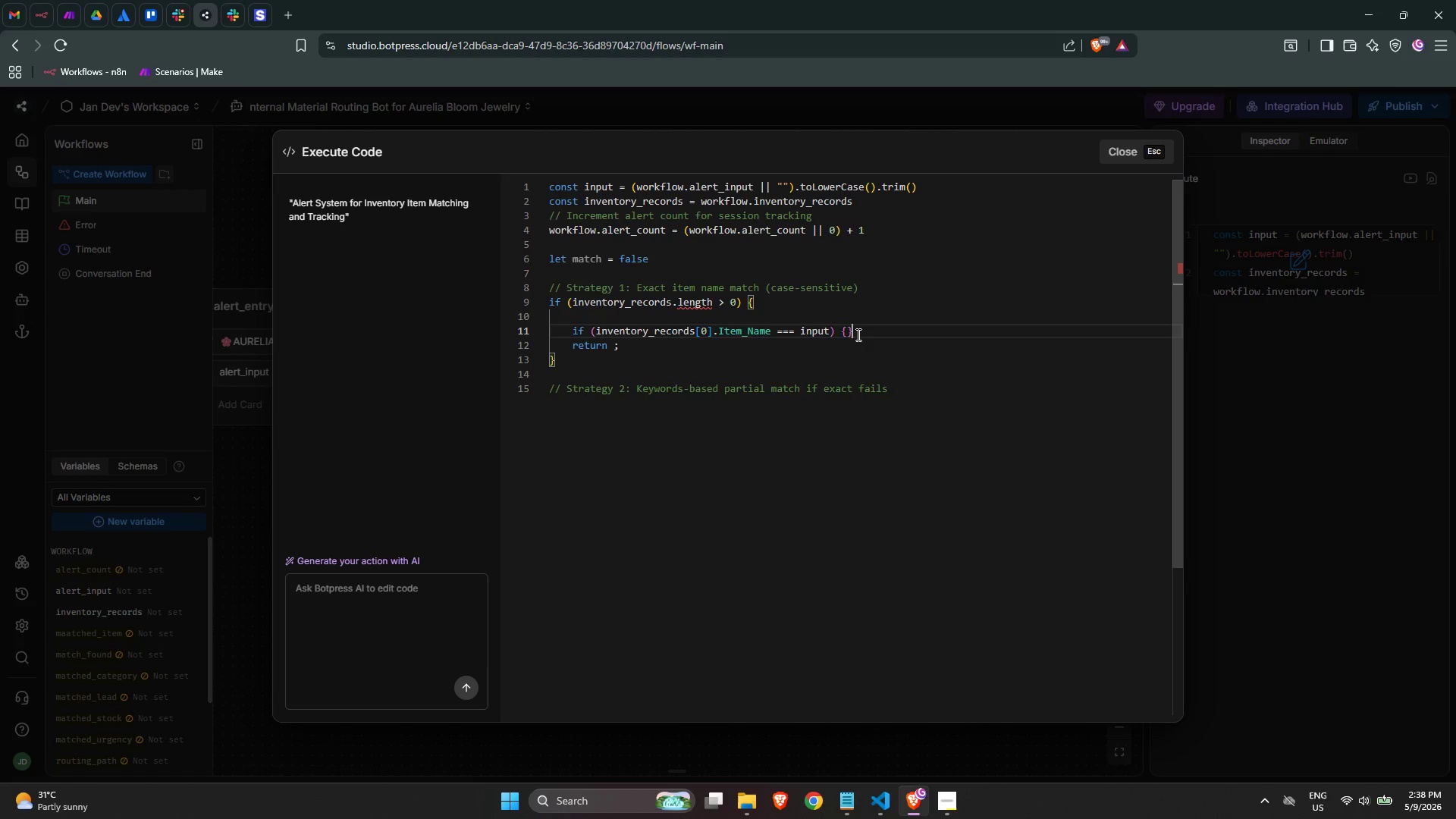 
key(Shift+BracketRight)
 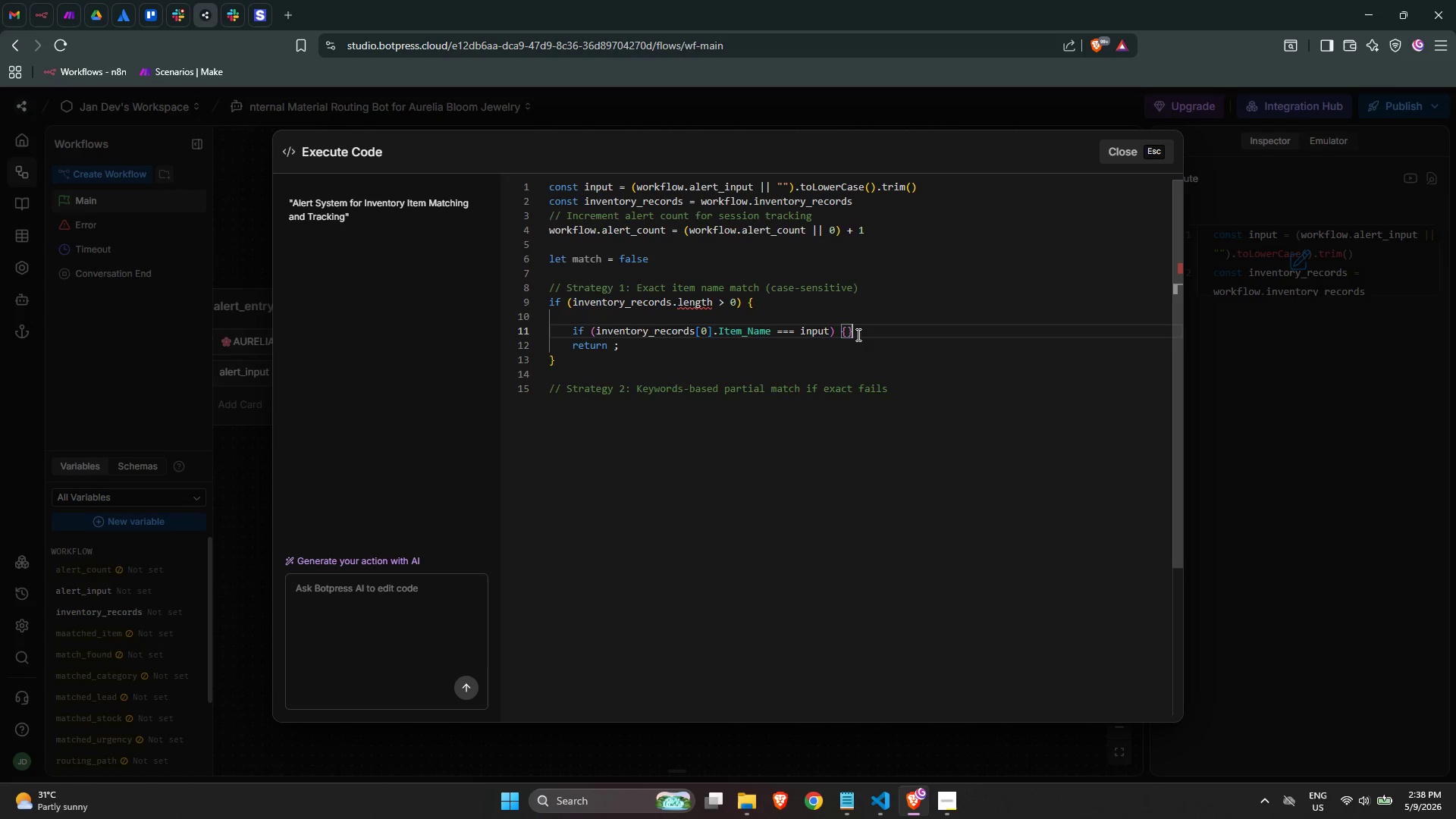 
key(ArrowLeft)
 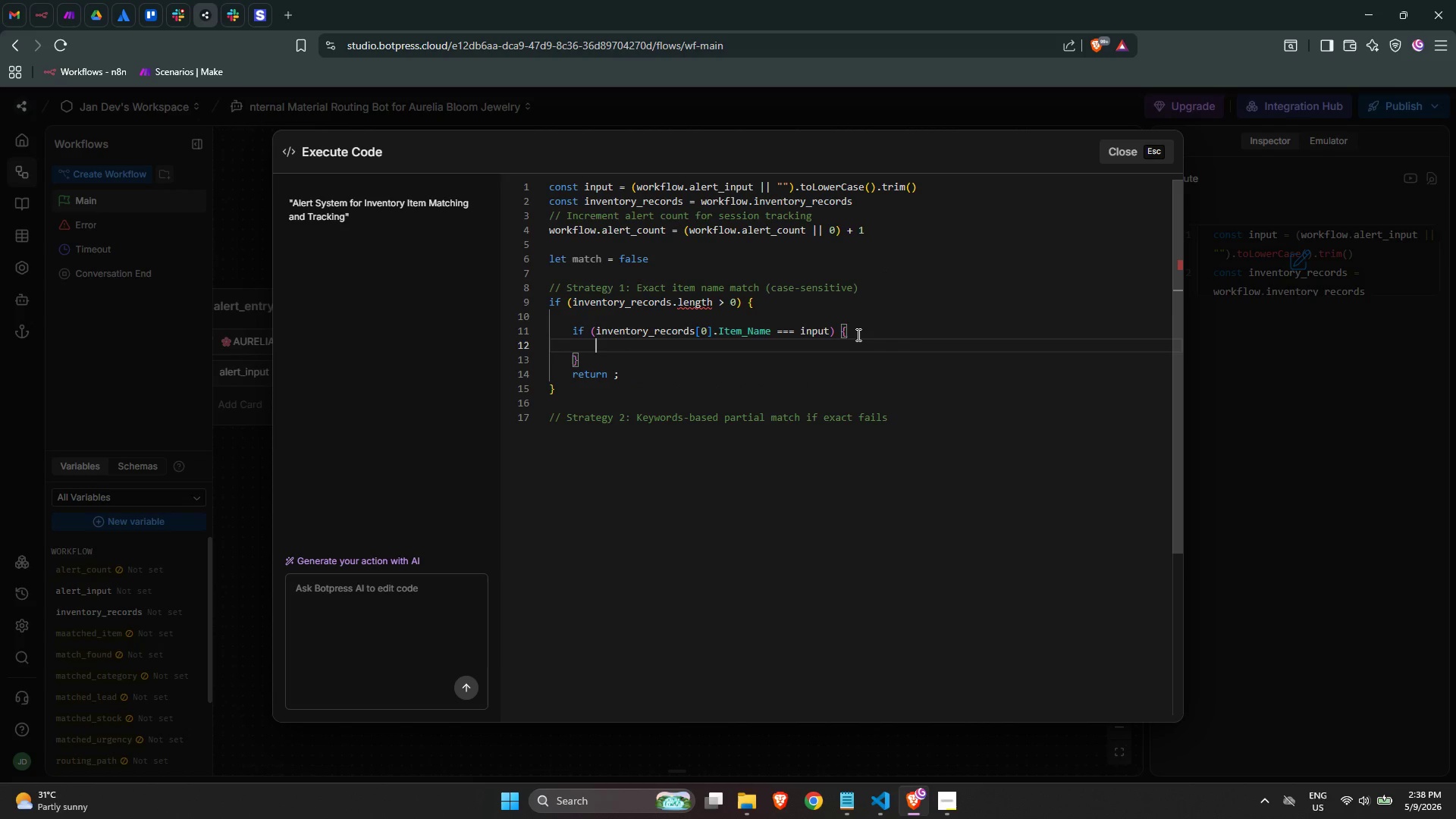 
key(Enter)
 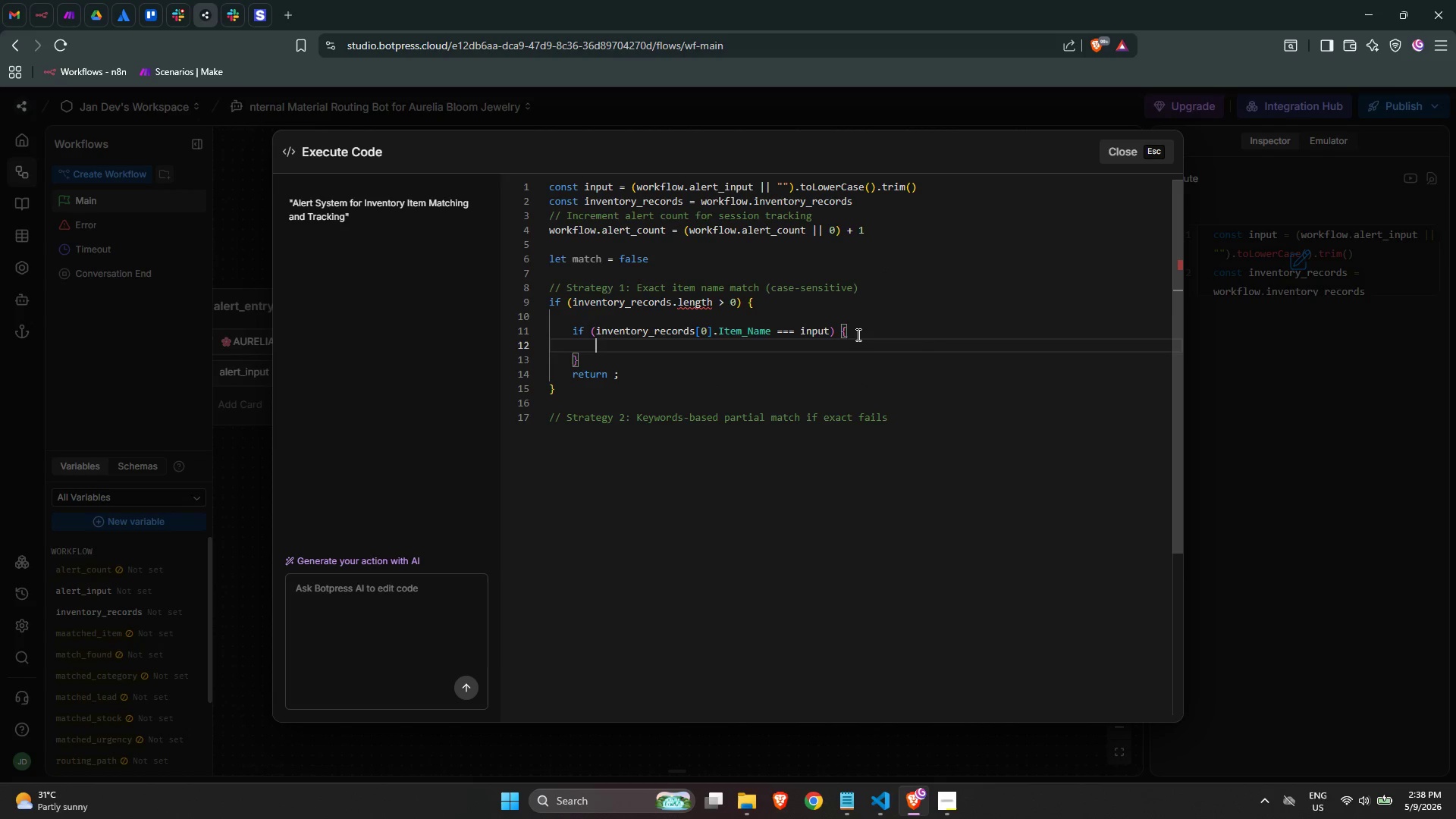 
type(return tru)
key(Backspace)
key(Backspace)
key(Backspace)
key(Backspace)
key(Backspace)
key(Backspace)
key(Backspace)
key(Backspace)
key(Backspace)
key(Backspace)
type(match = false)
 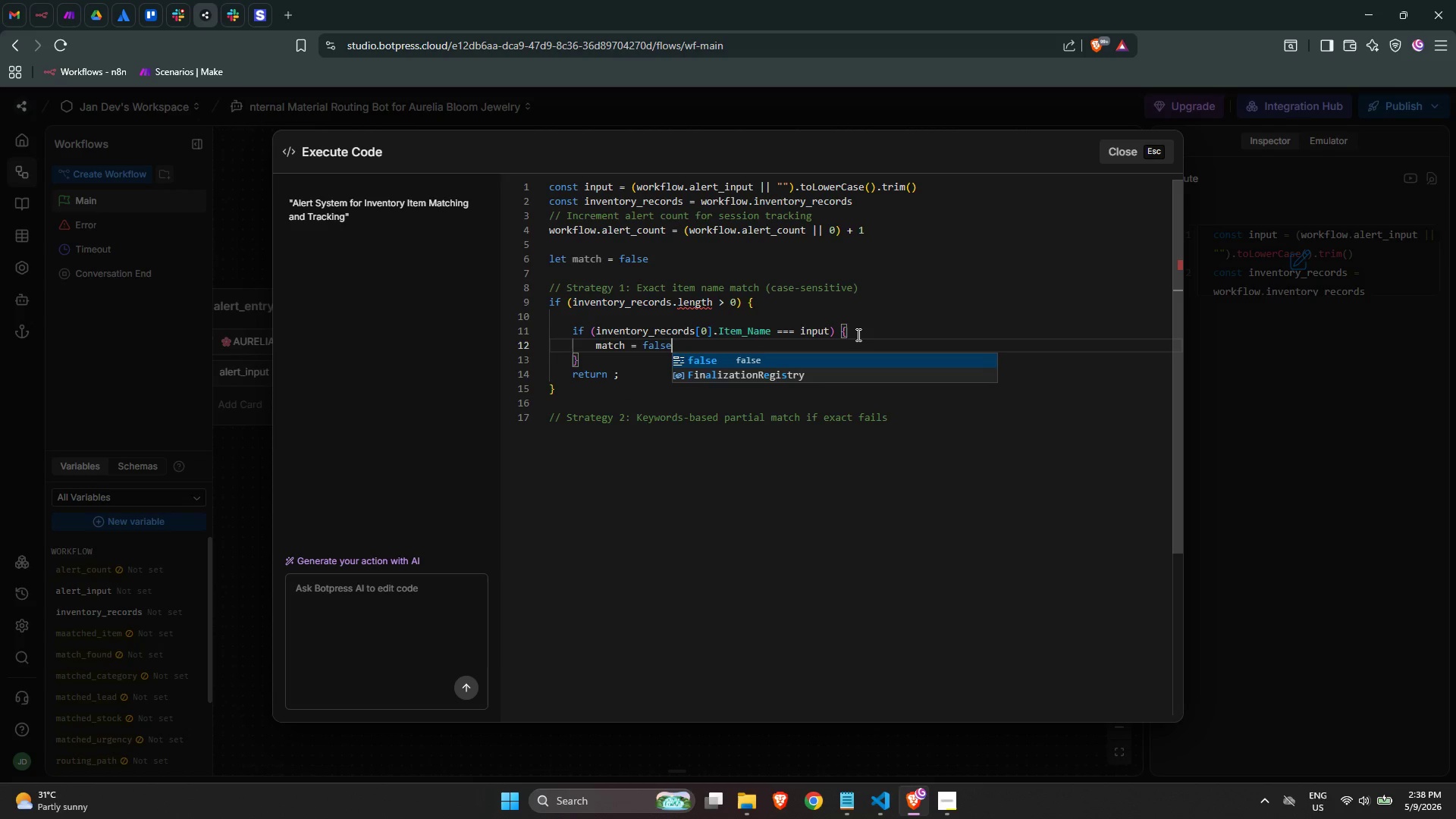 
key(ArrowLeft)
 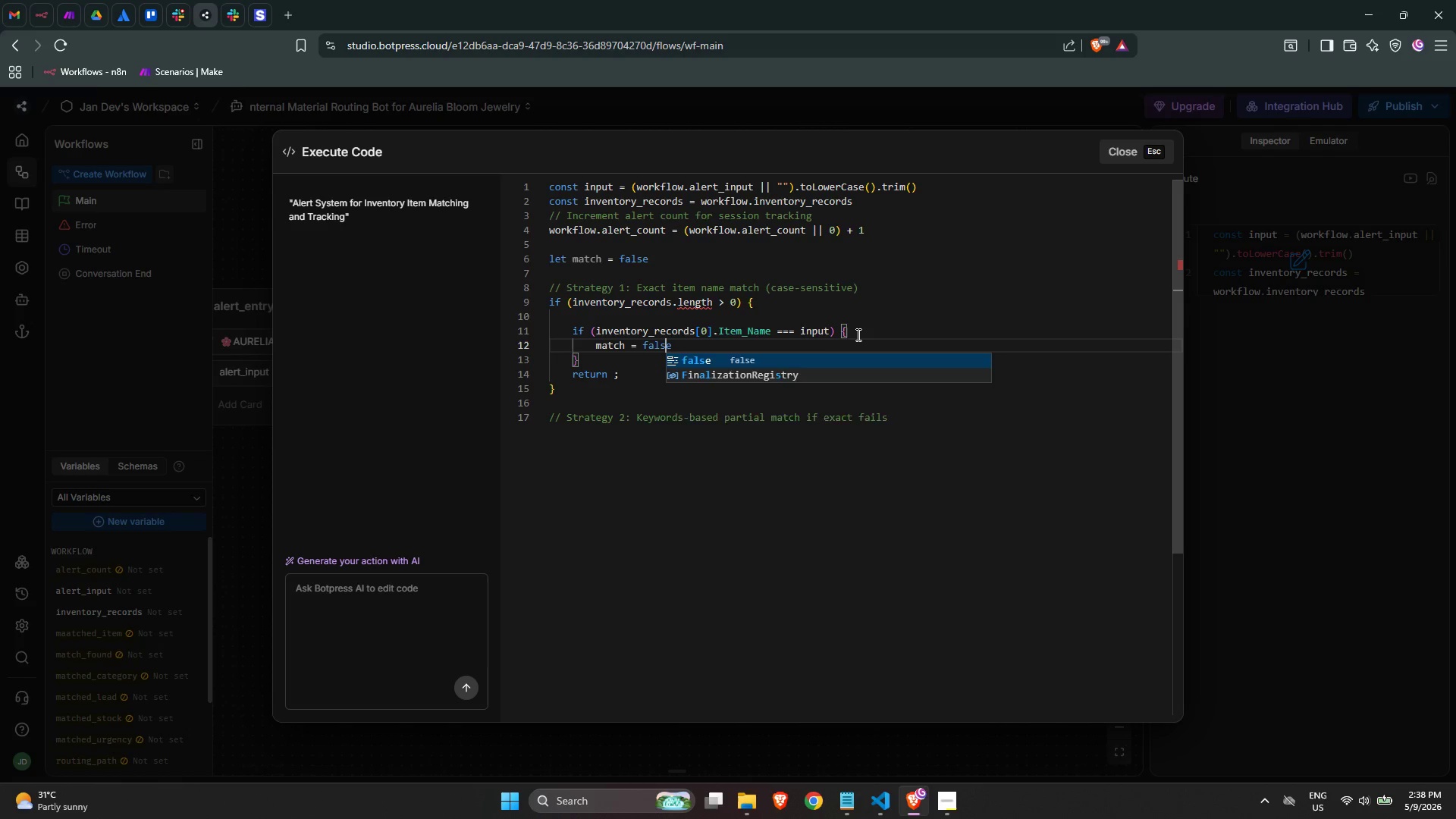 
key(ArrowLeft)
 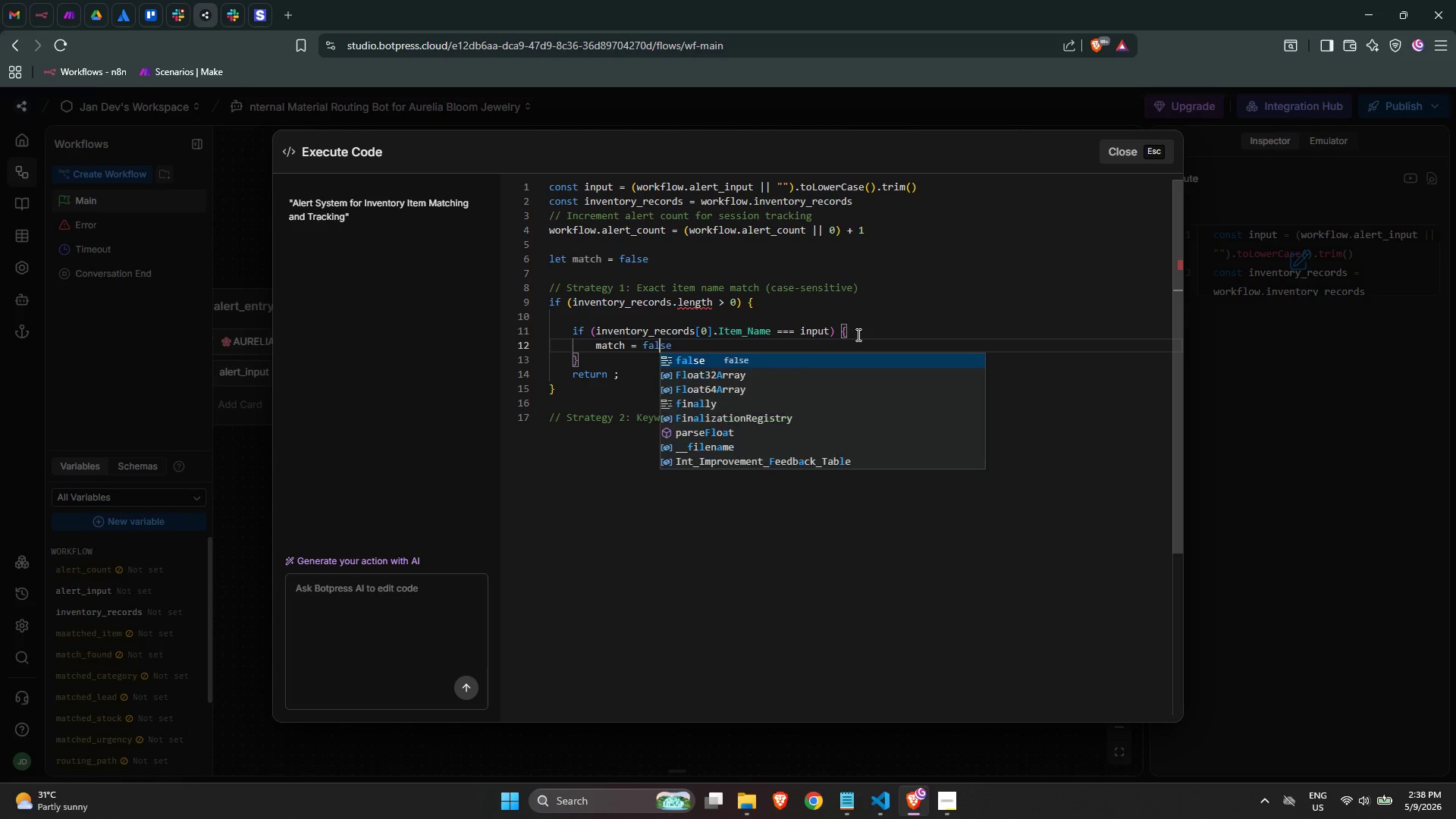 
key(ArrowLeft)
 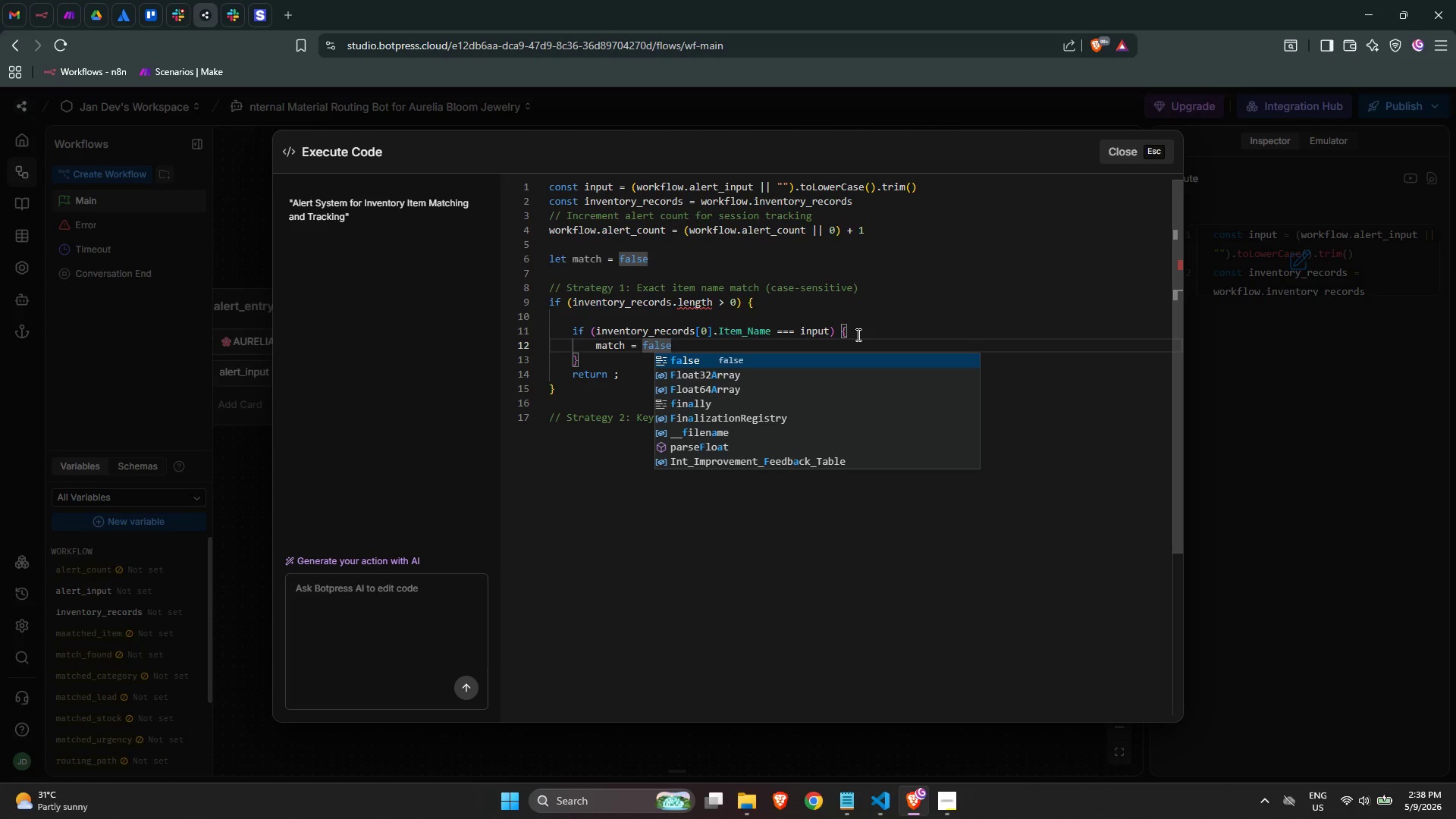 
key(ArrowDown)
 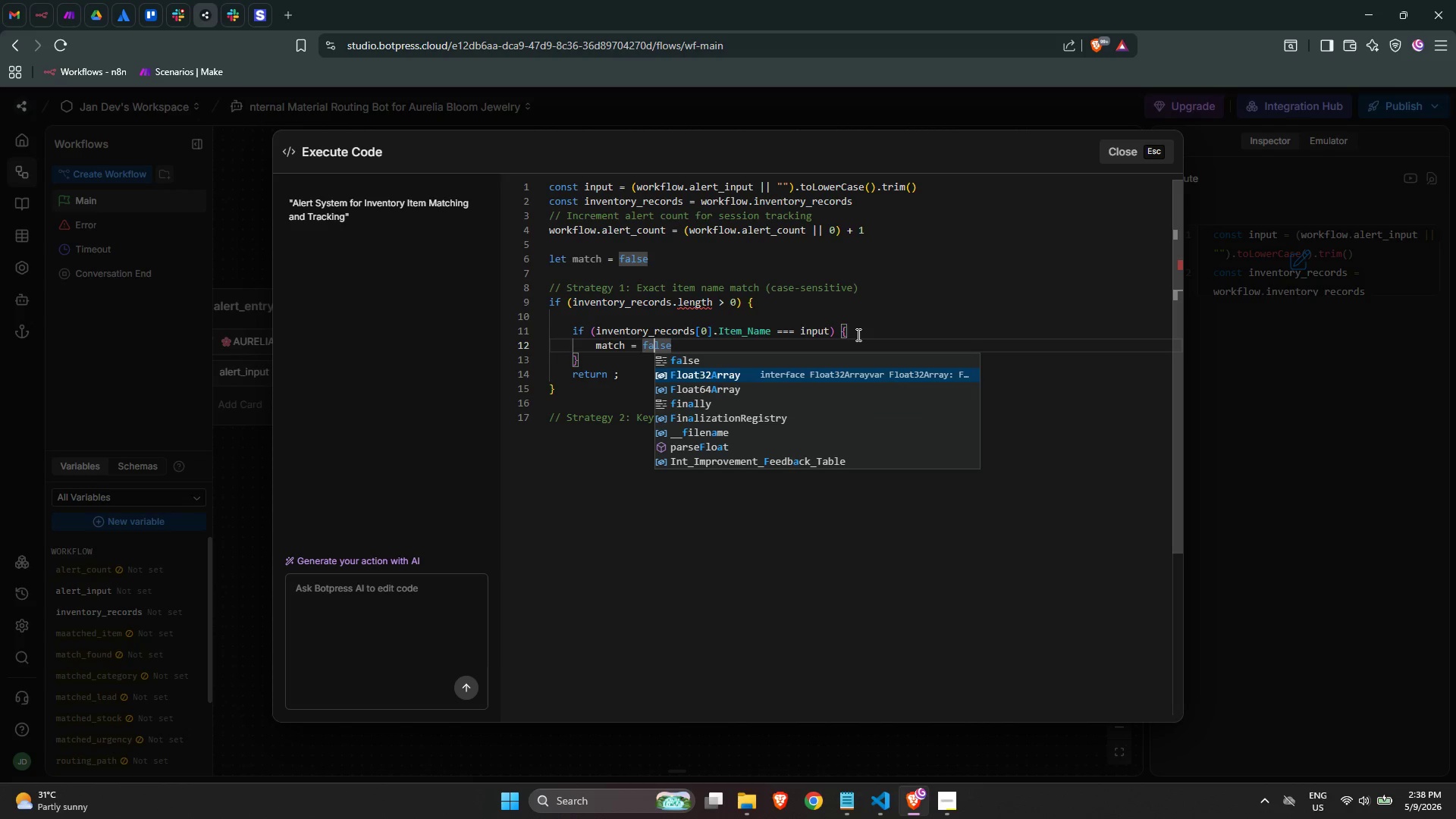 
key(ArrowDown)
 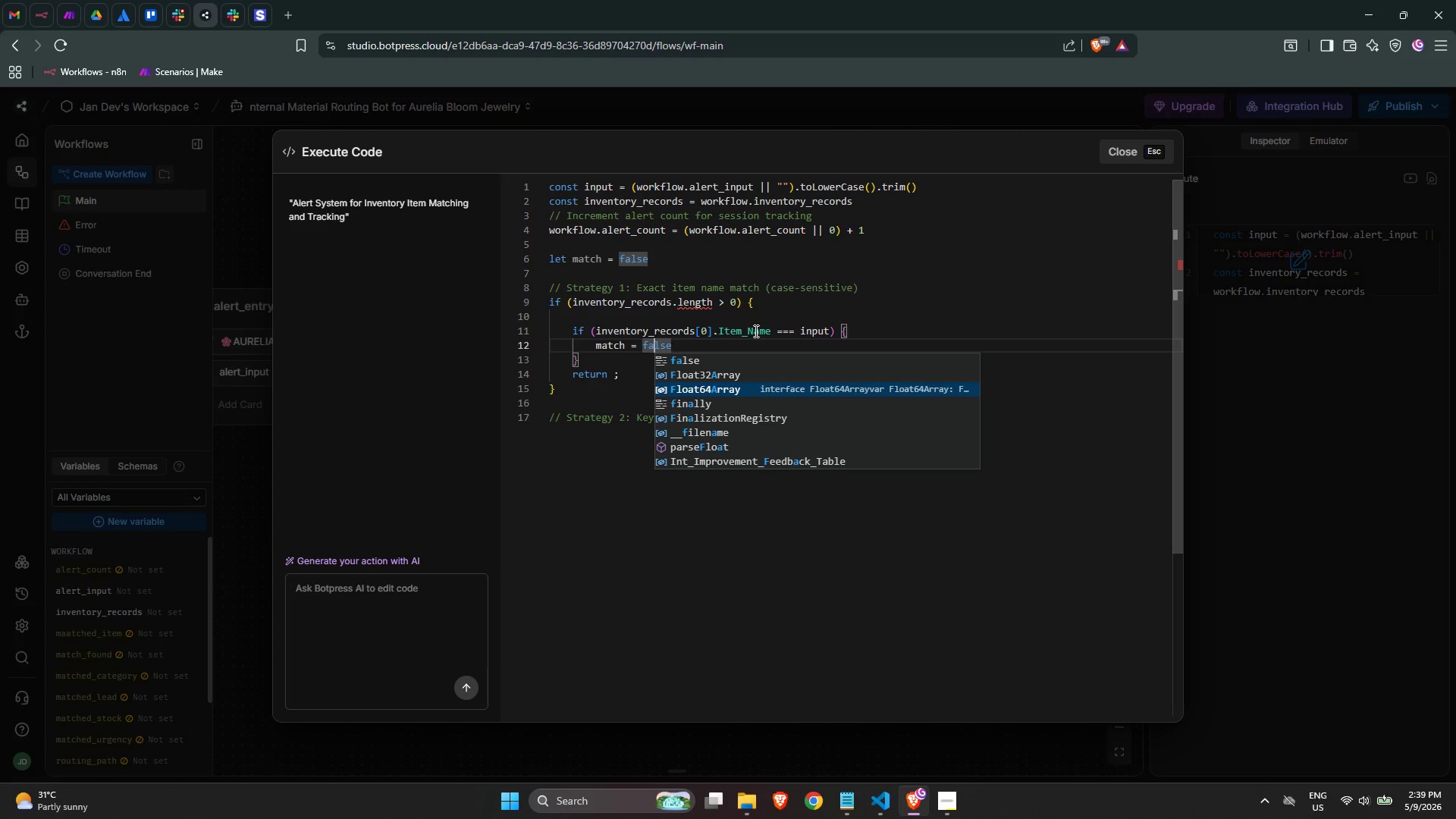 
left_click([623, 371])
 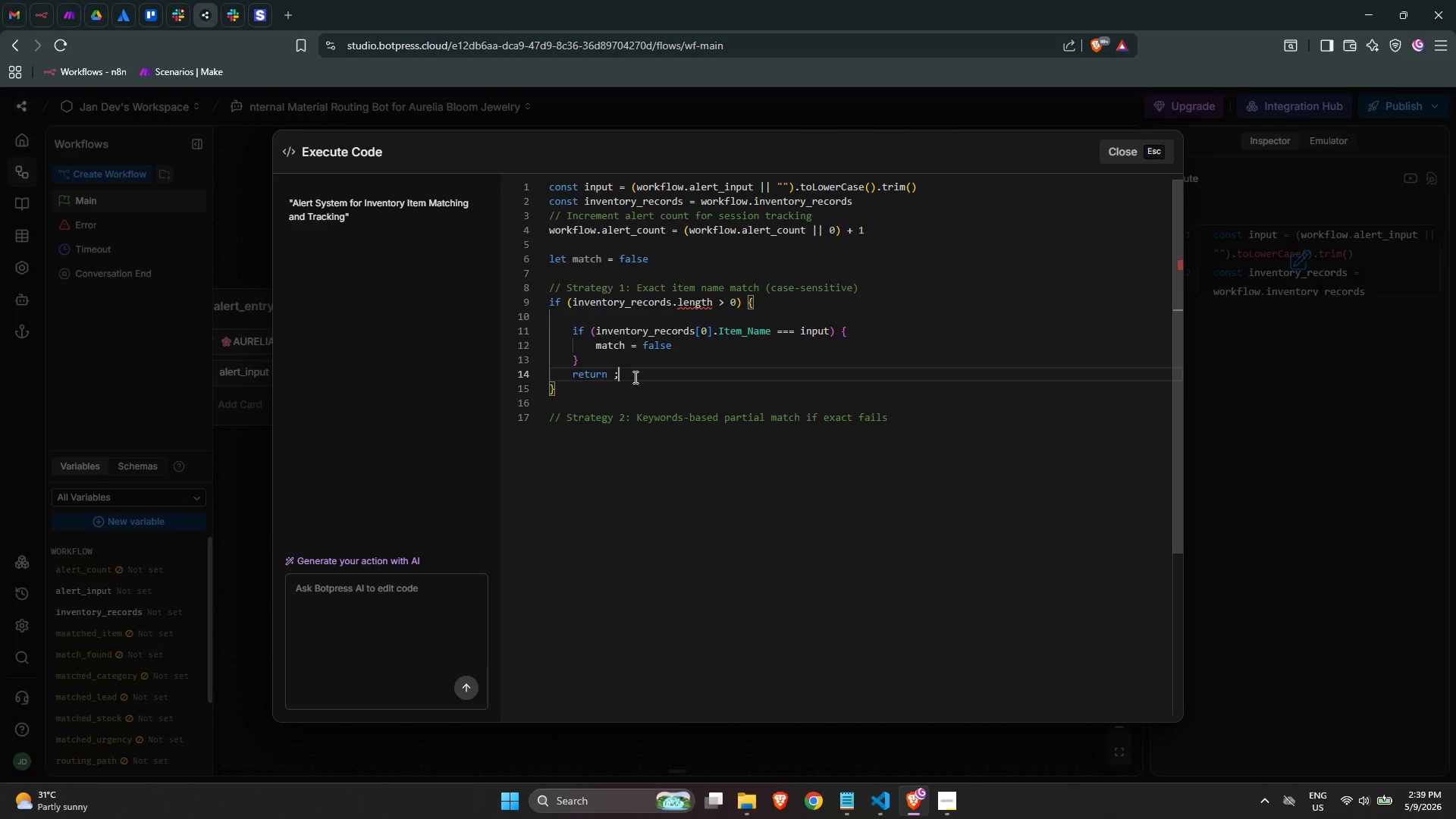 
left_click_drag(start_coordinate=[634, 377], to_coordinate=[516, 378])
 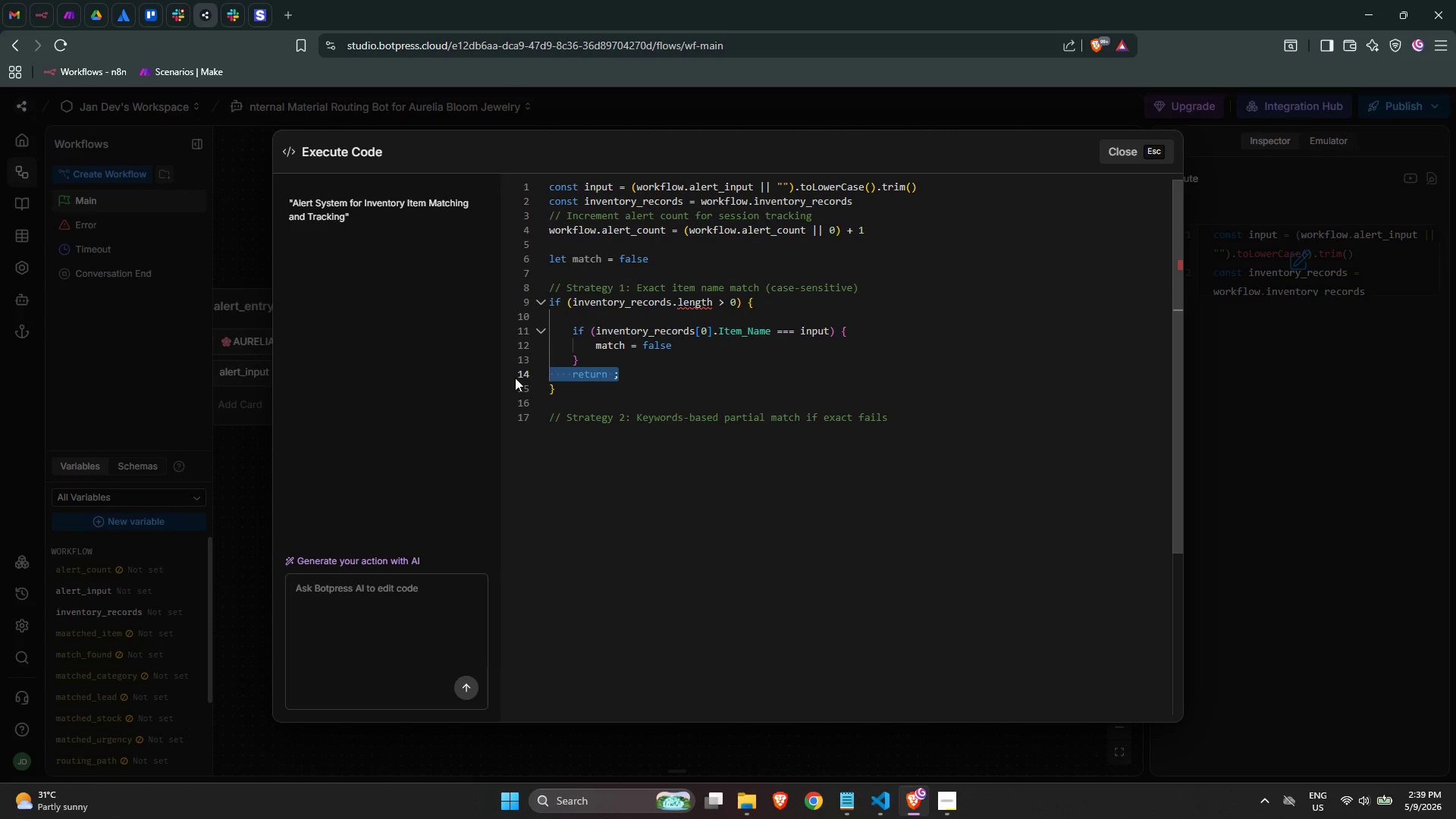 
key(Equal)
 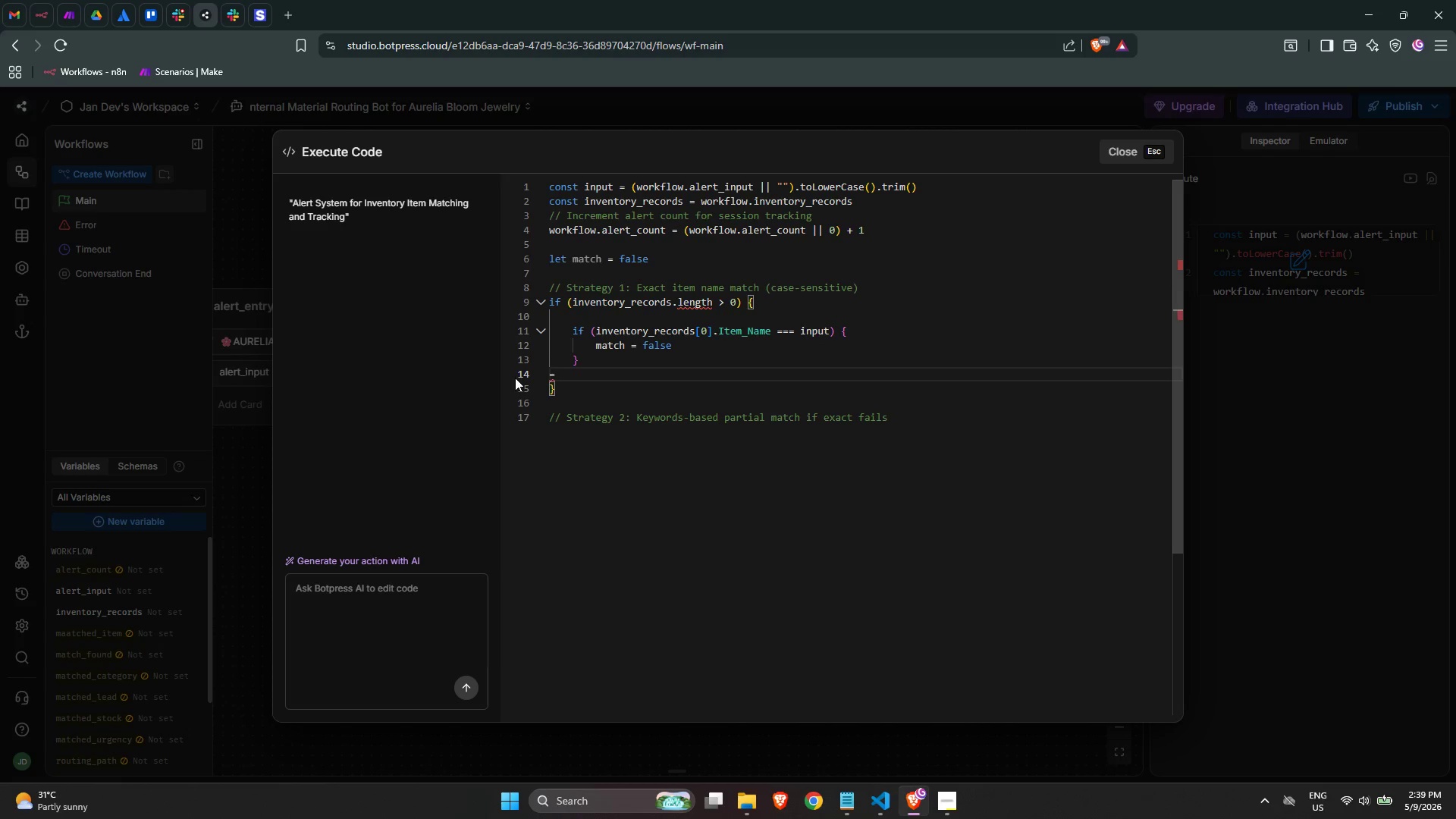 
key(Backspace)
 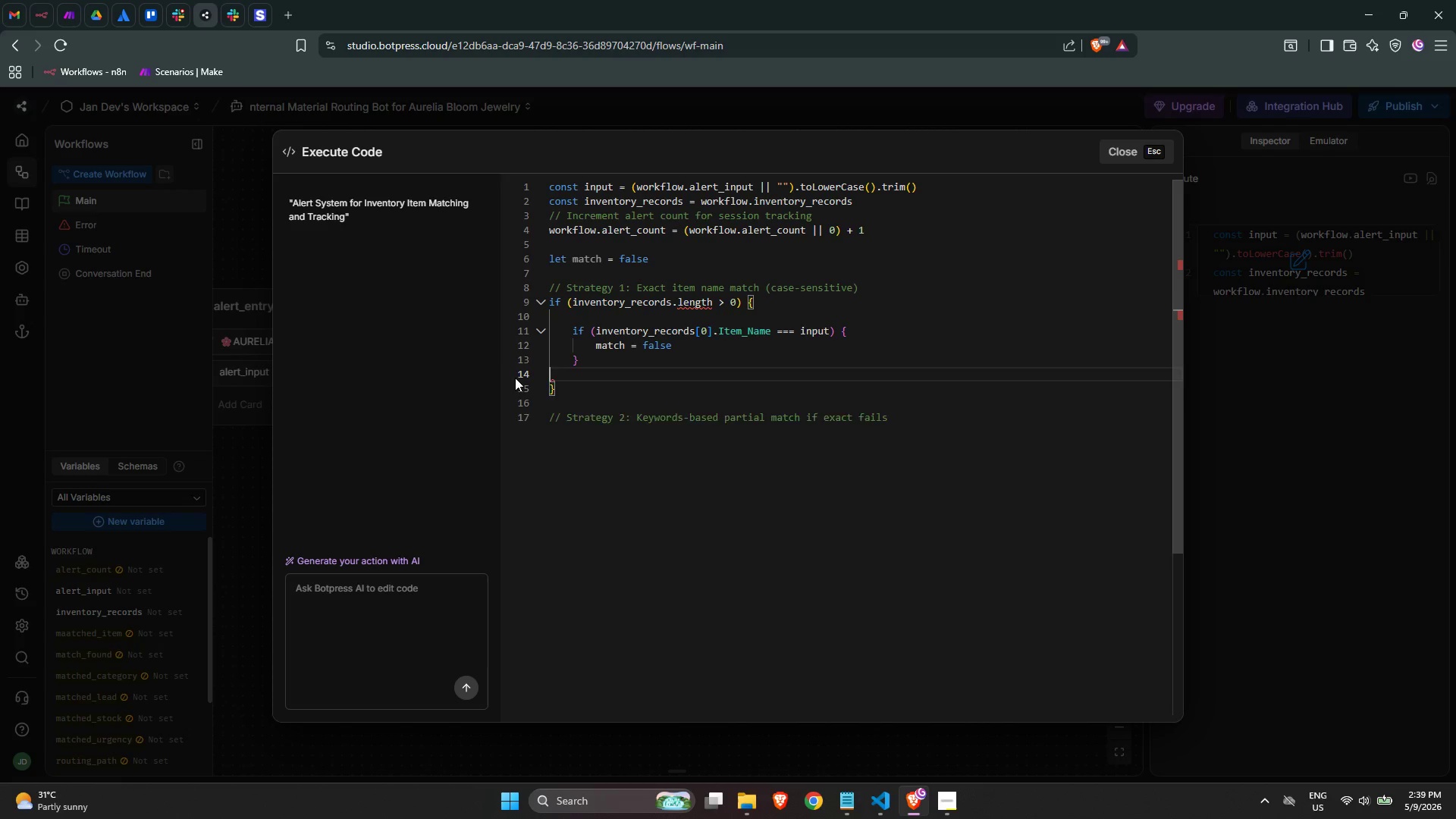 
key(Backspace)
 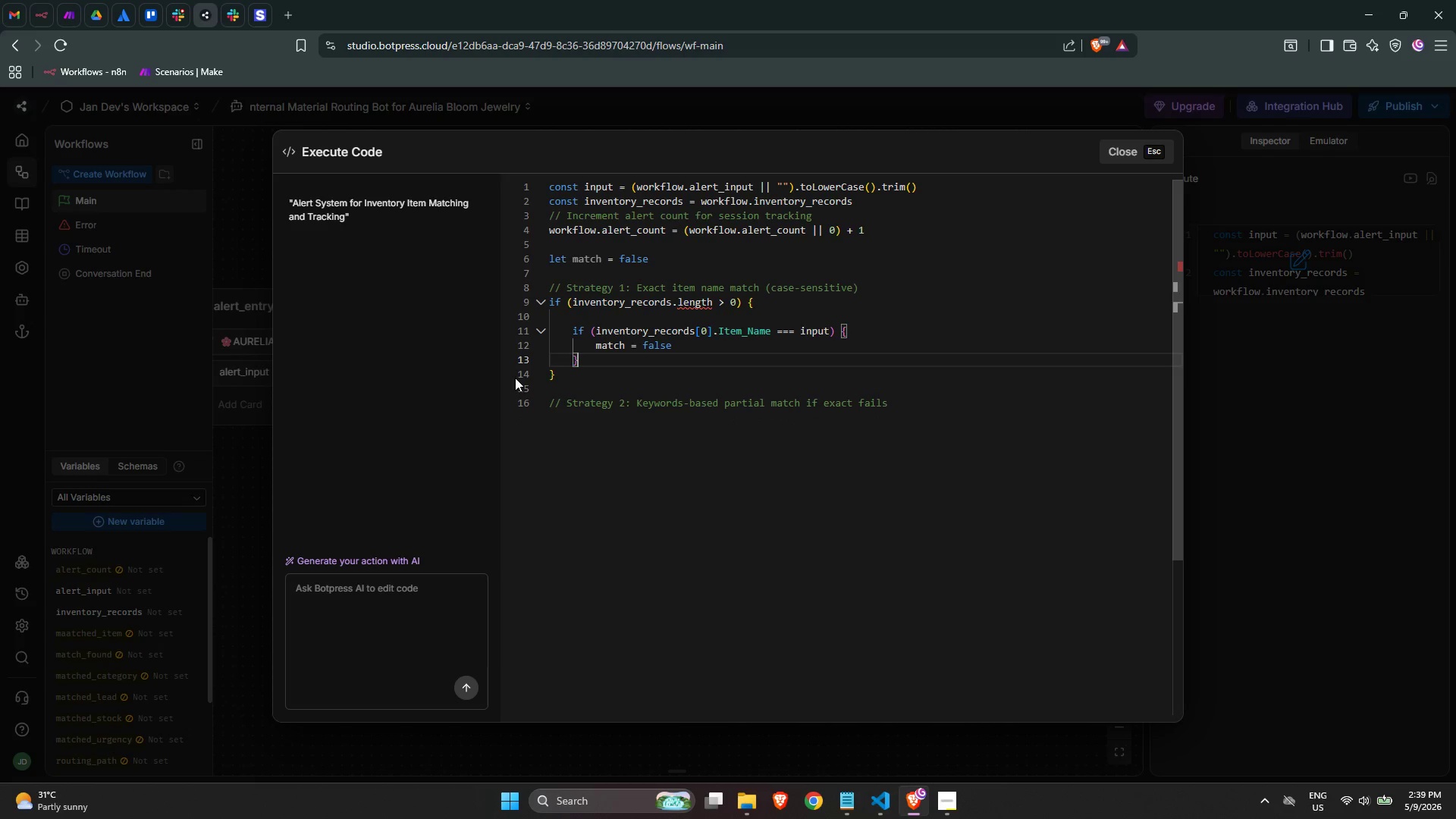 
key(Space)
 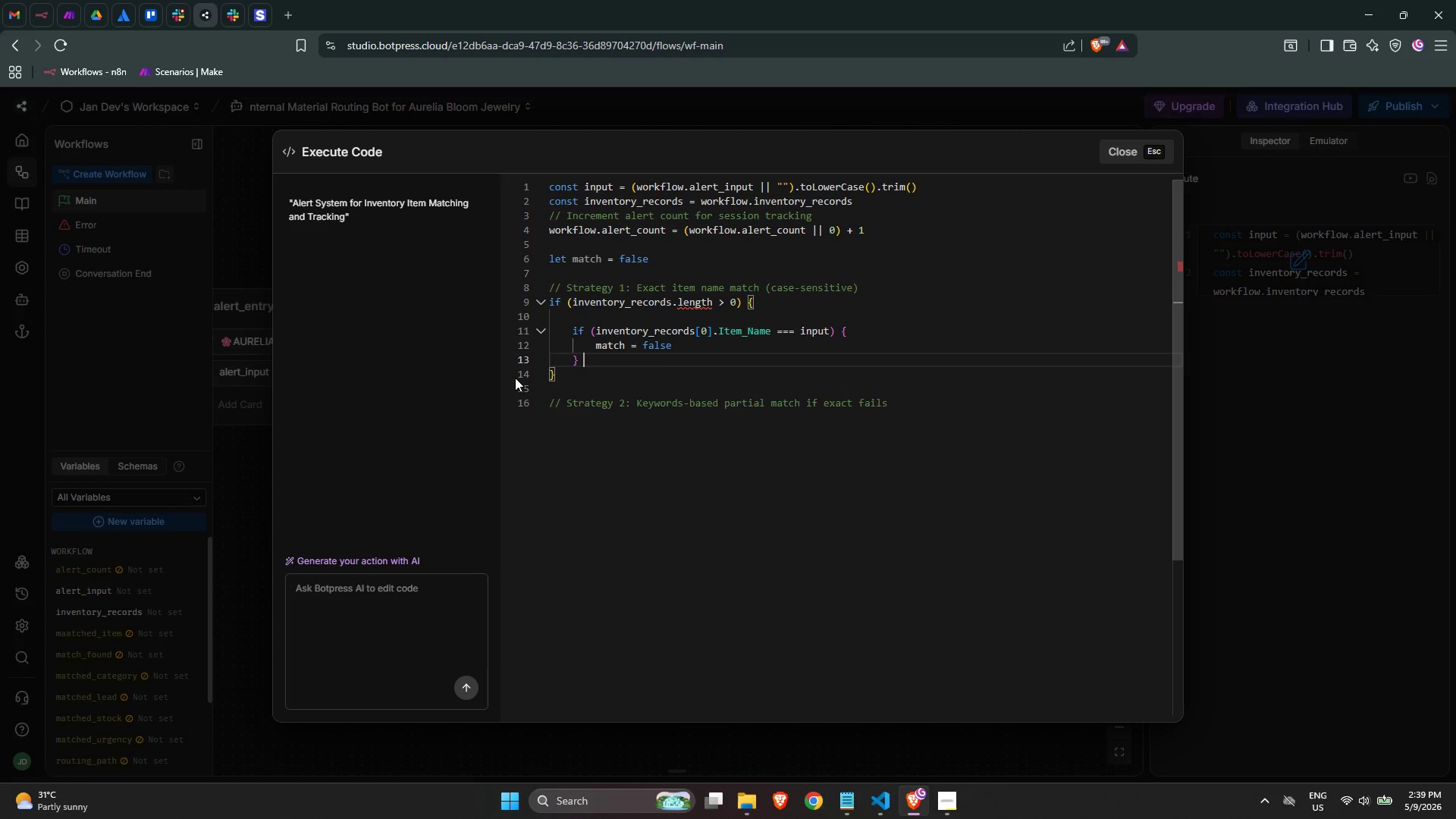 
key(E)
 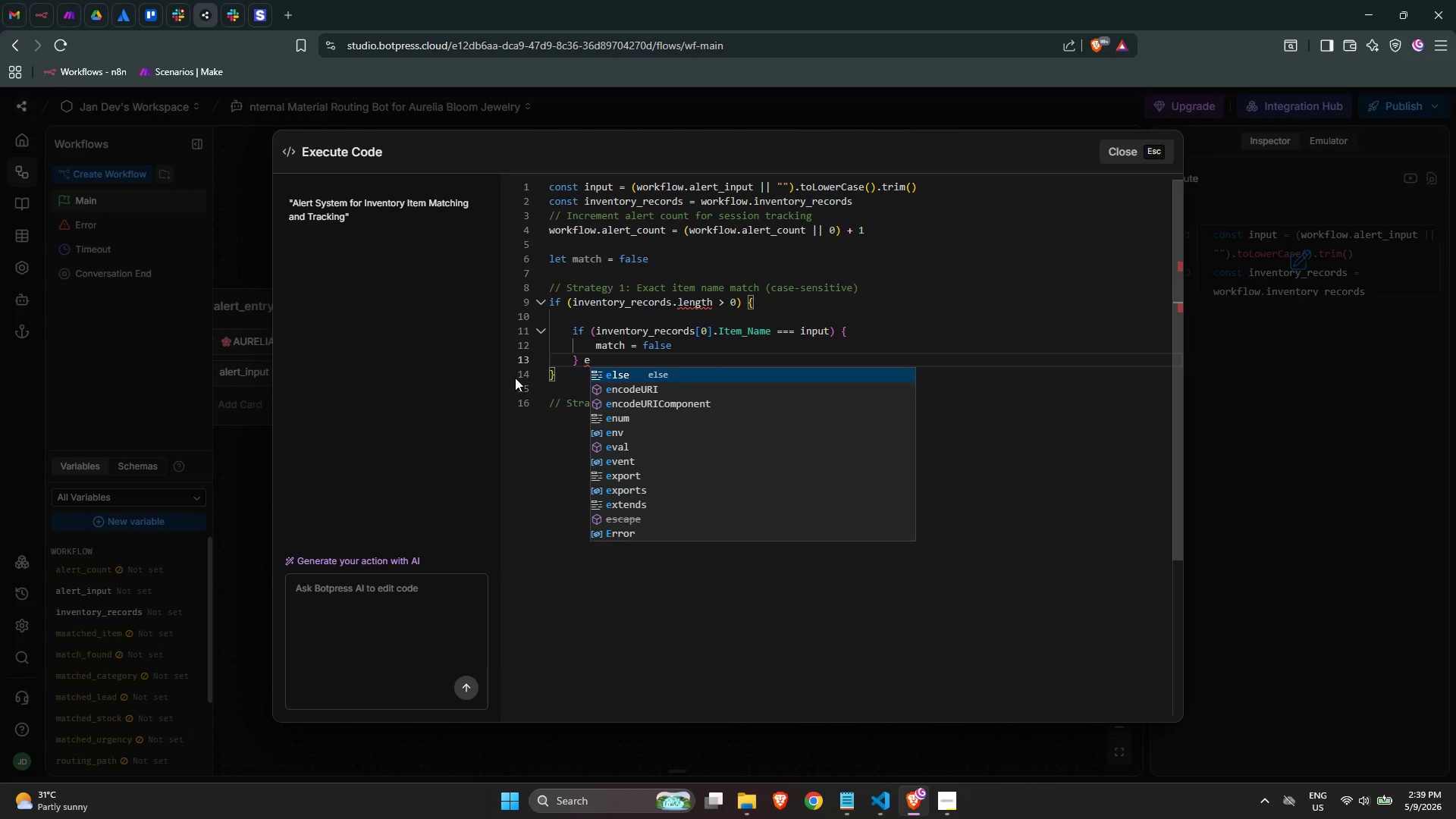 
key(Backspace)
 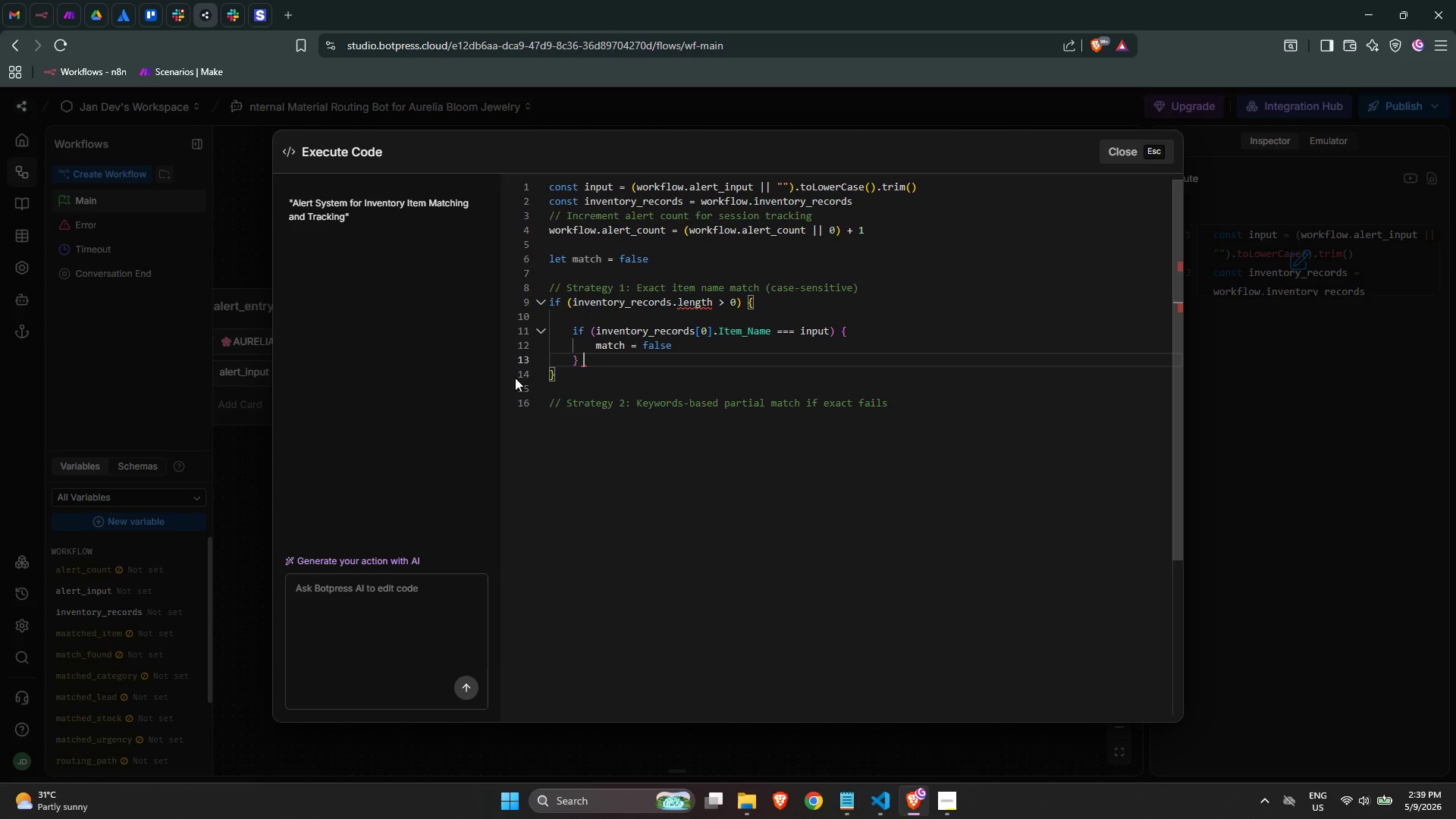 
key(Backspace)